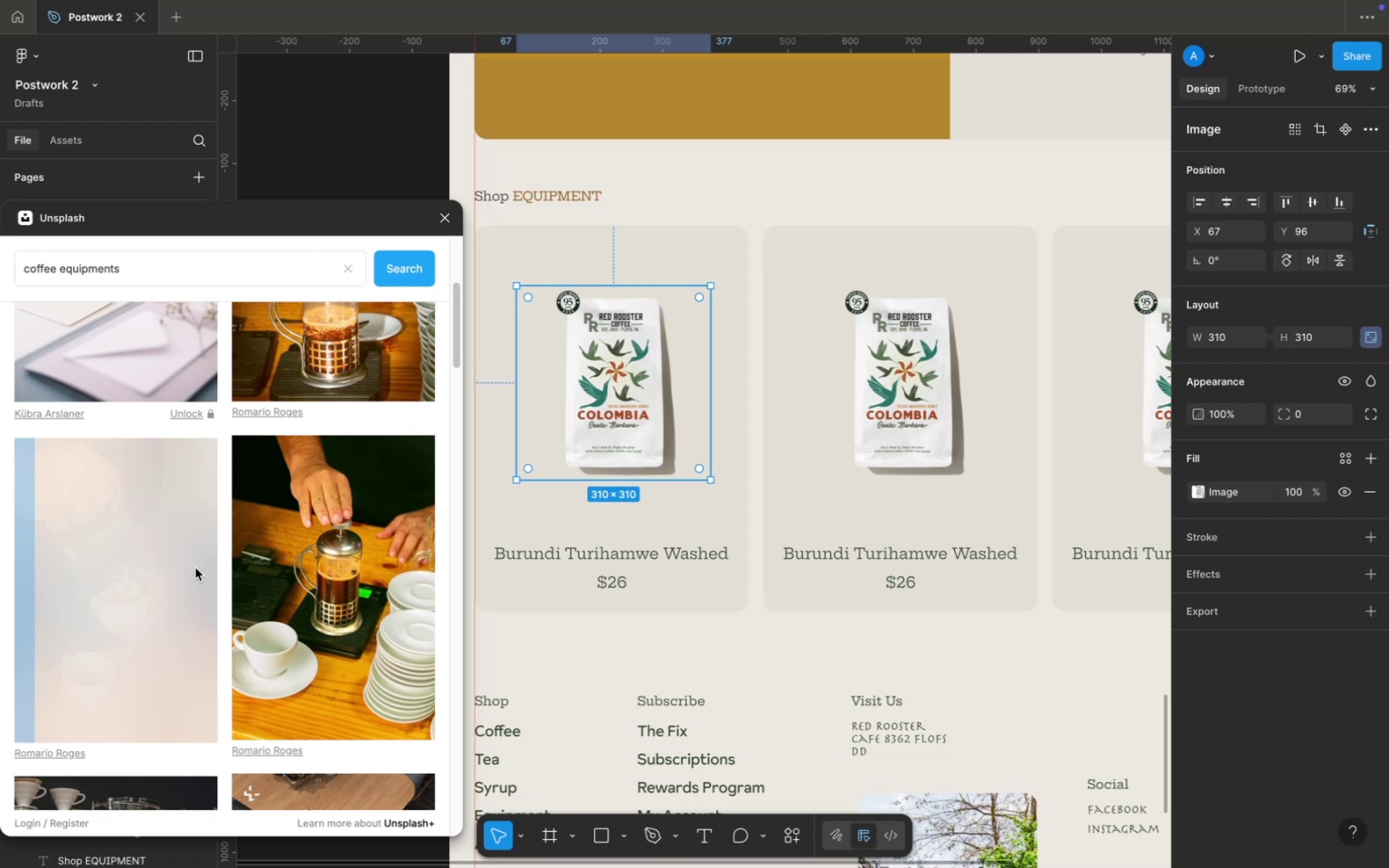 
left_click([1307, 420])
 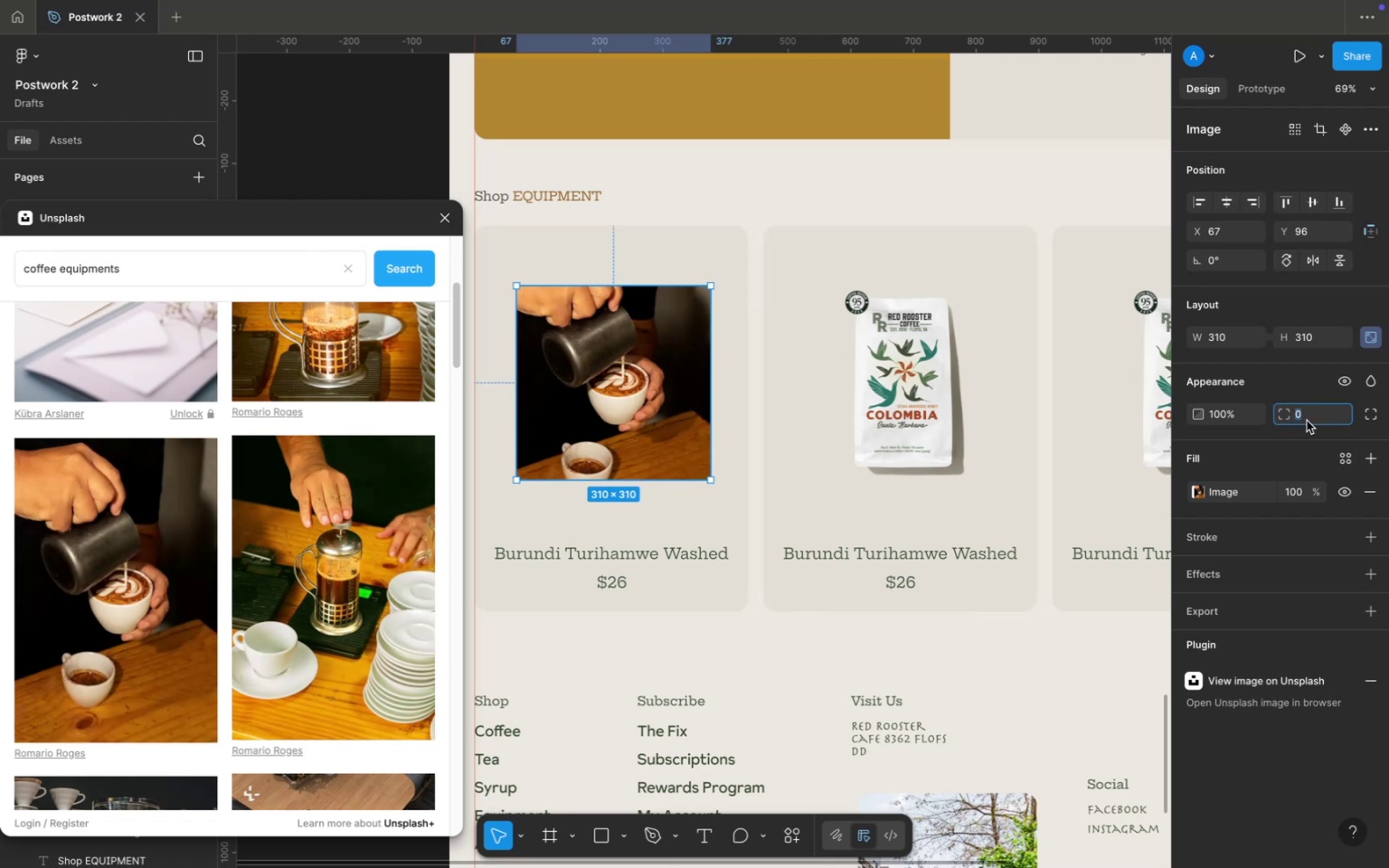 
type(12)
 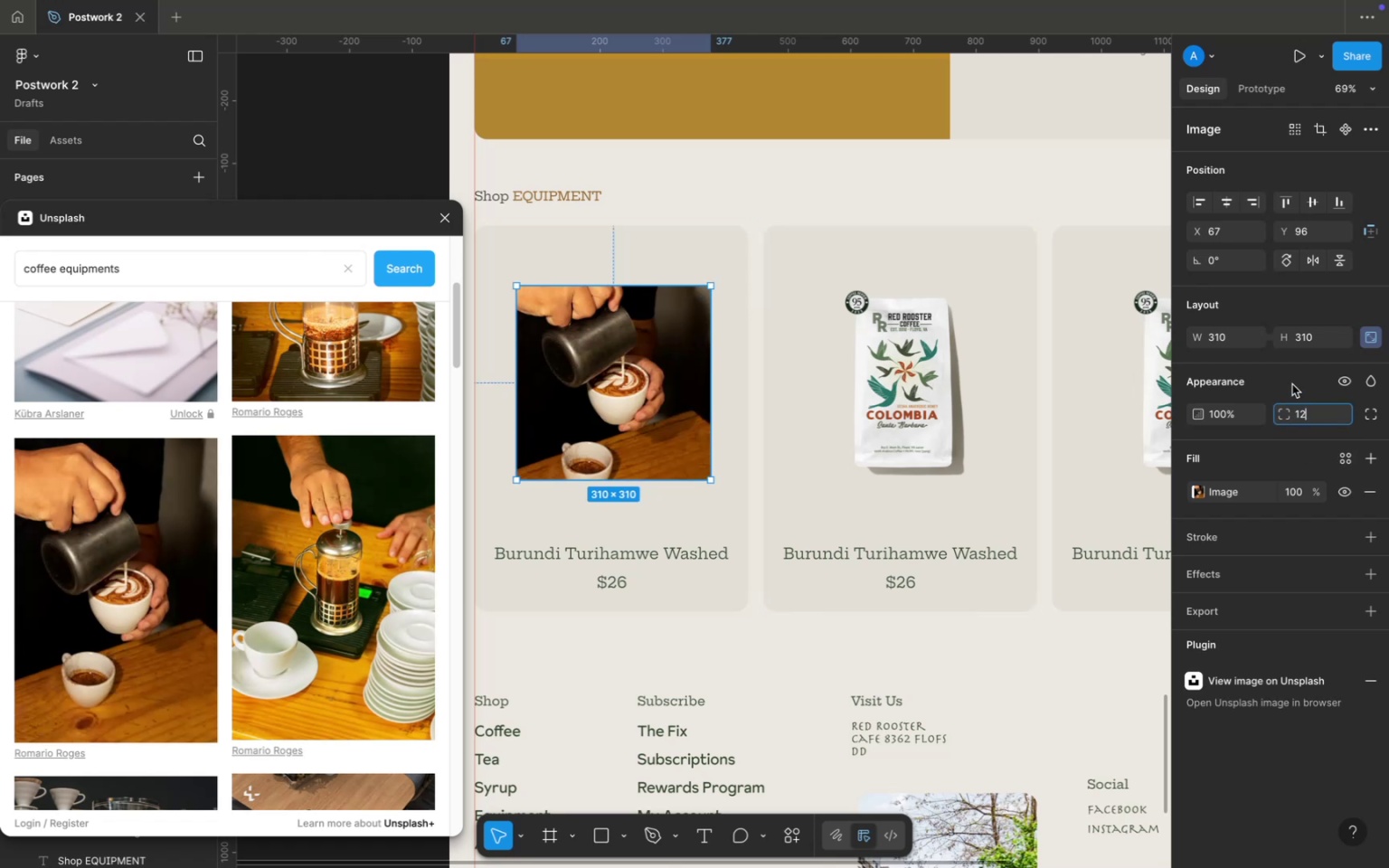 
left_click([1292, 384])
 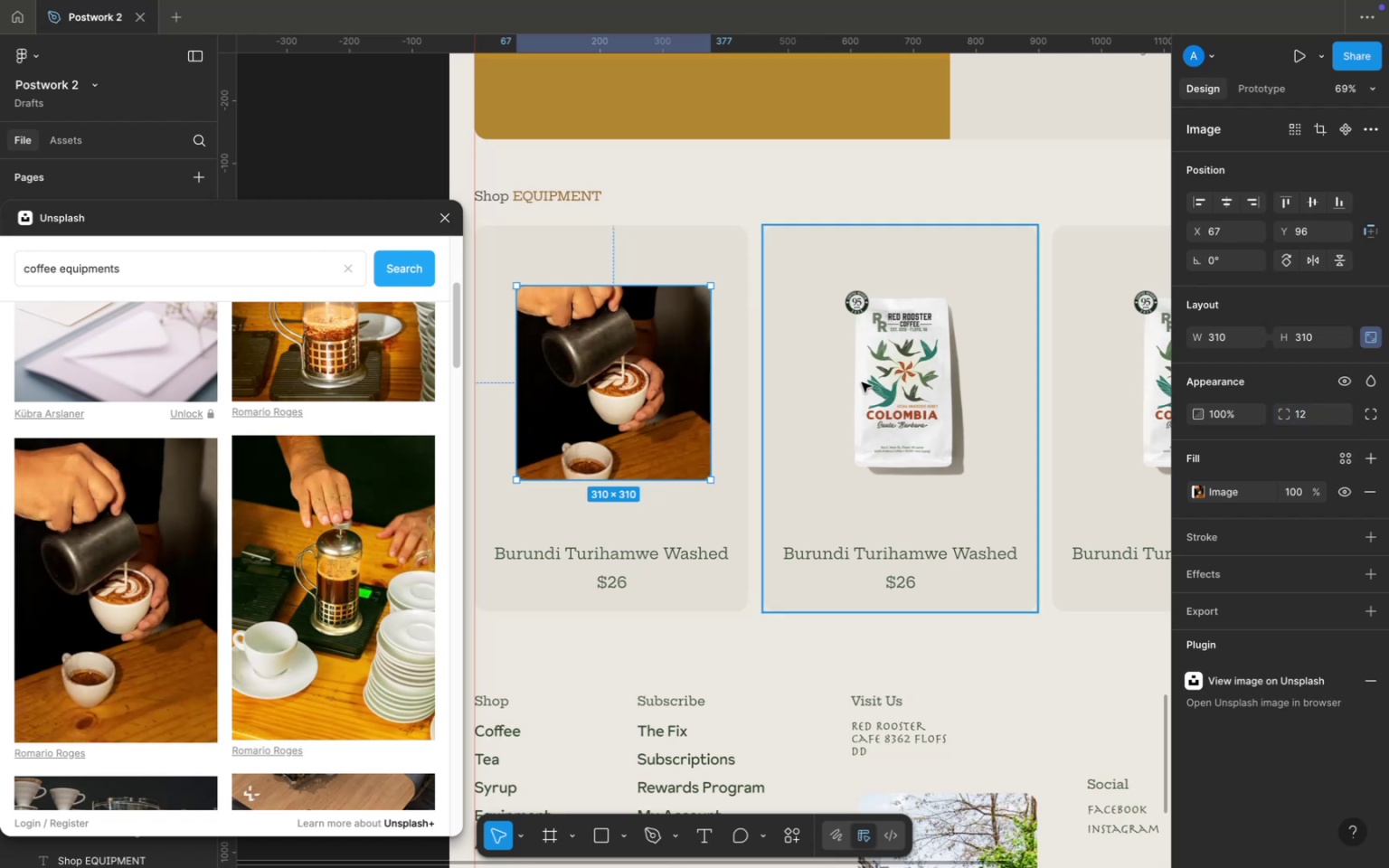 
double_click([862, 382])
 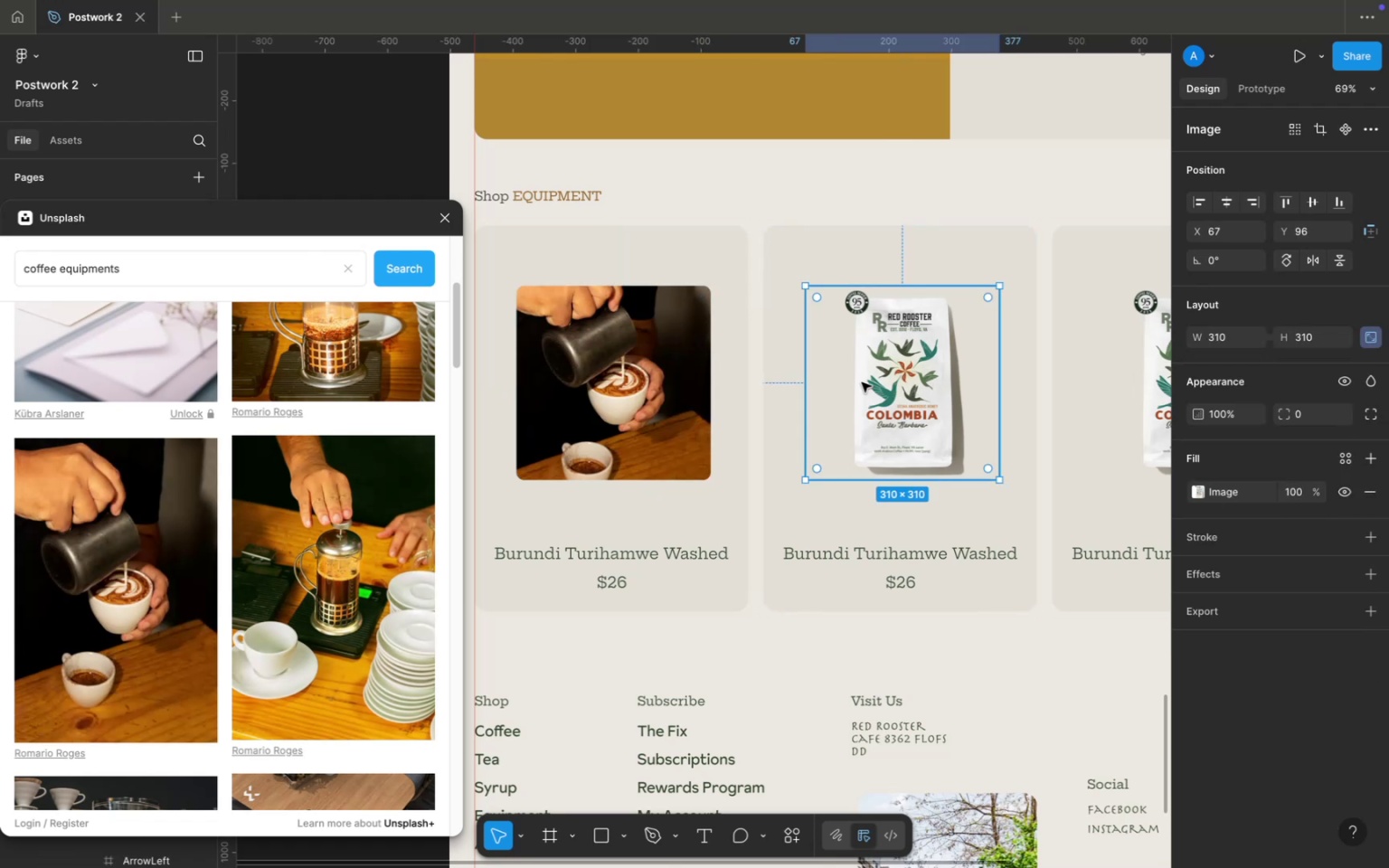 
triple_click([862, 382])
 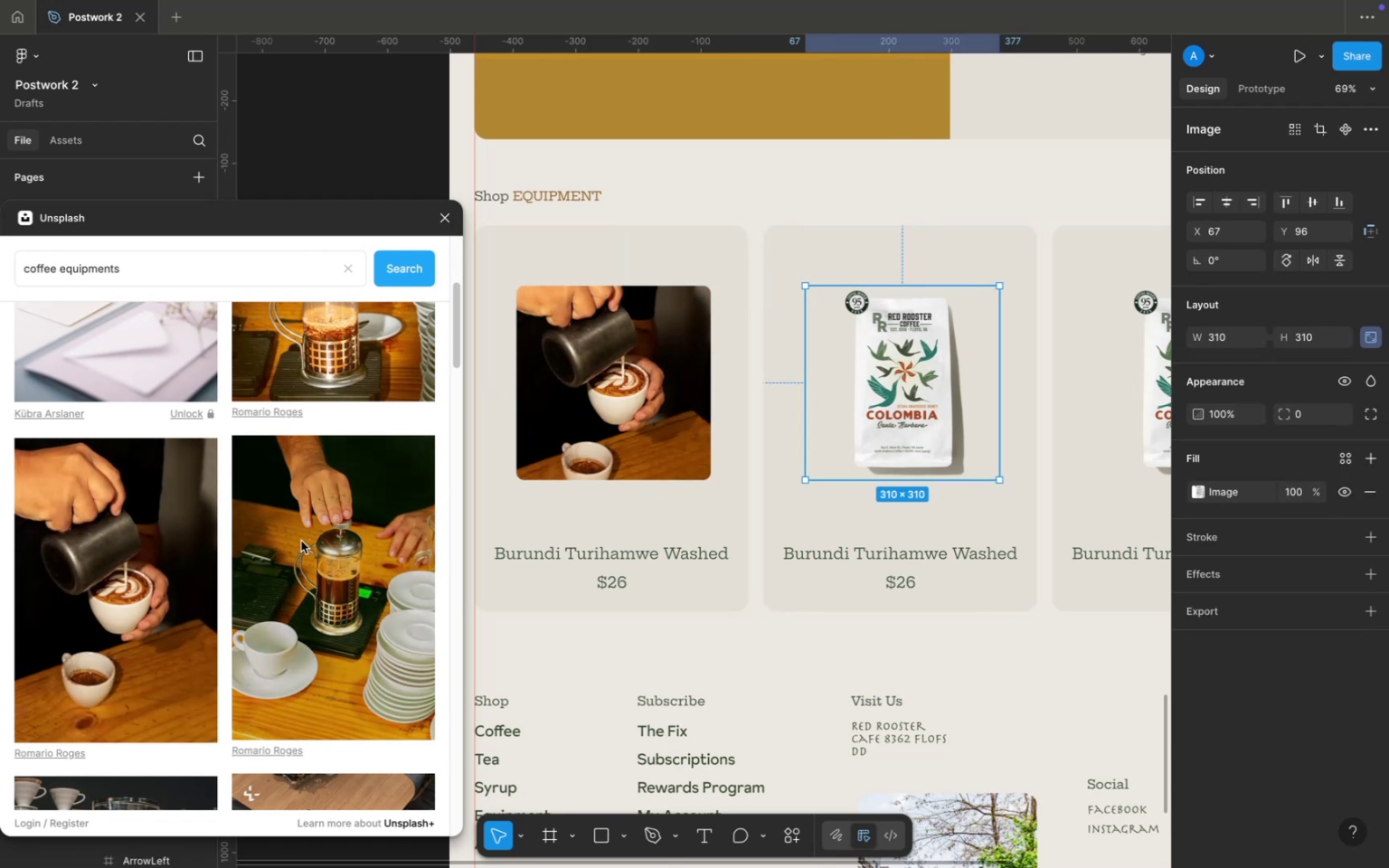 
scroll: coordinate [317, 538], scroll_direction: down, amount: 20.0
 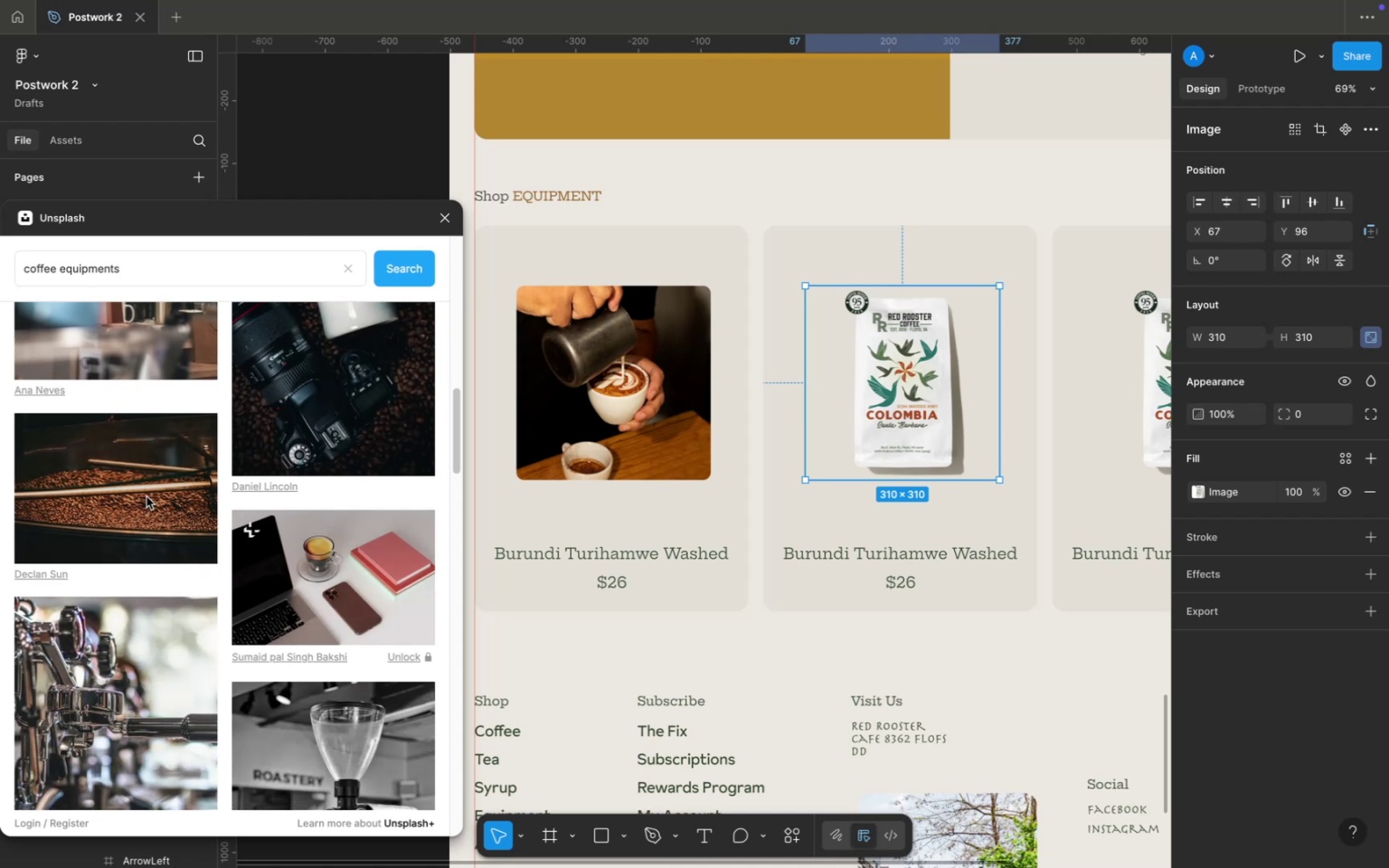 
left_click([146, 496])
 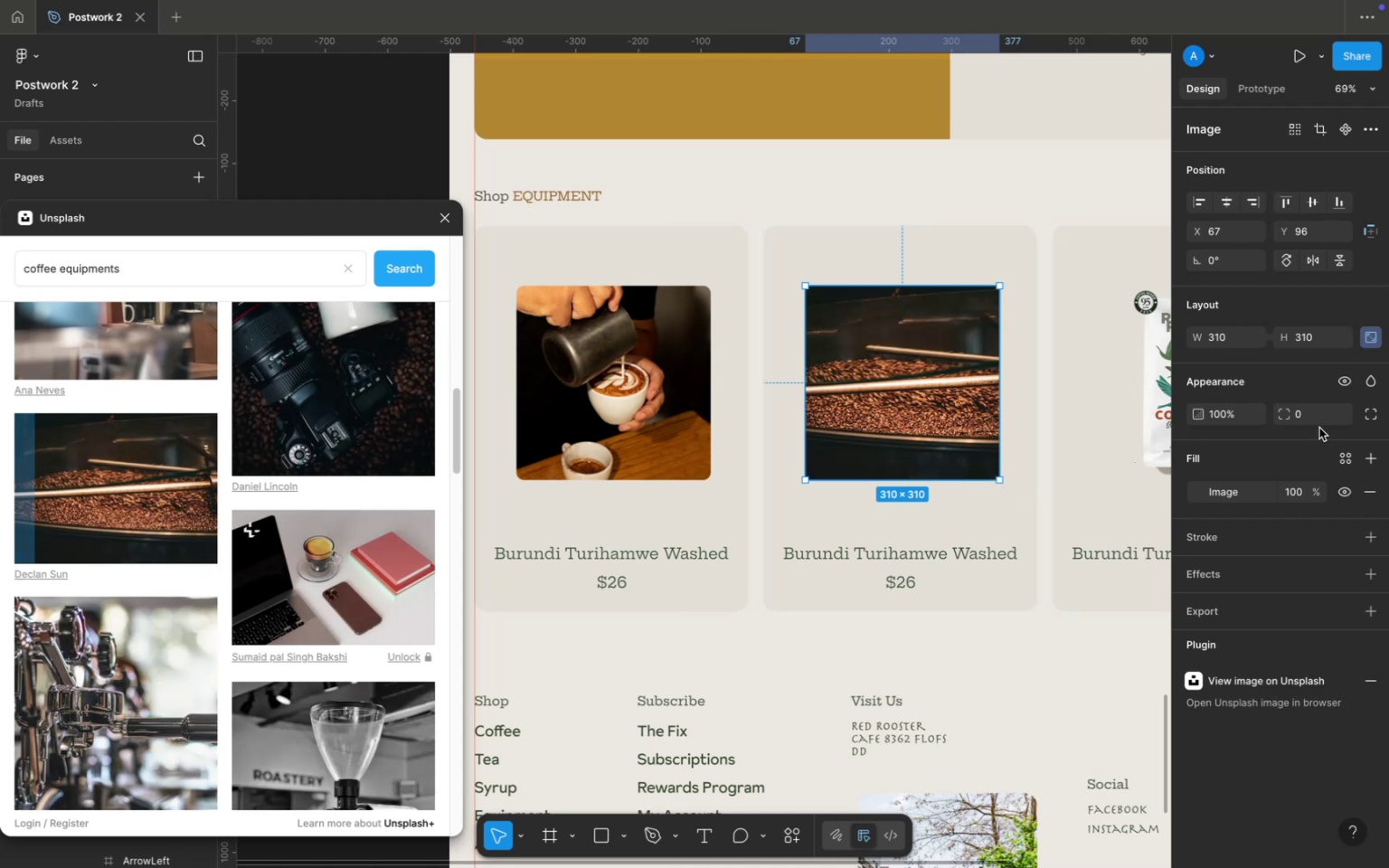 
left_click([1312, 416])
 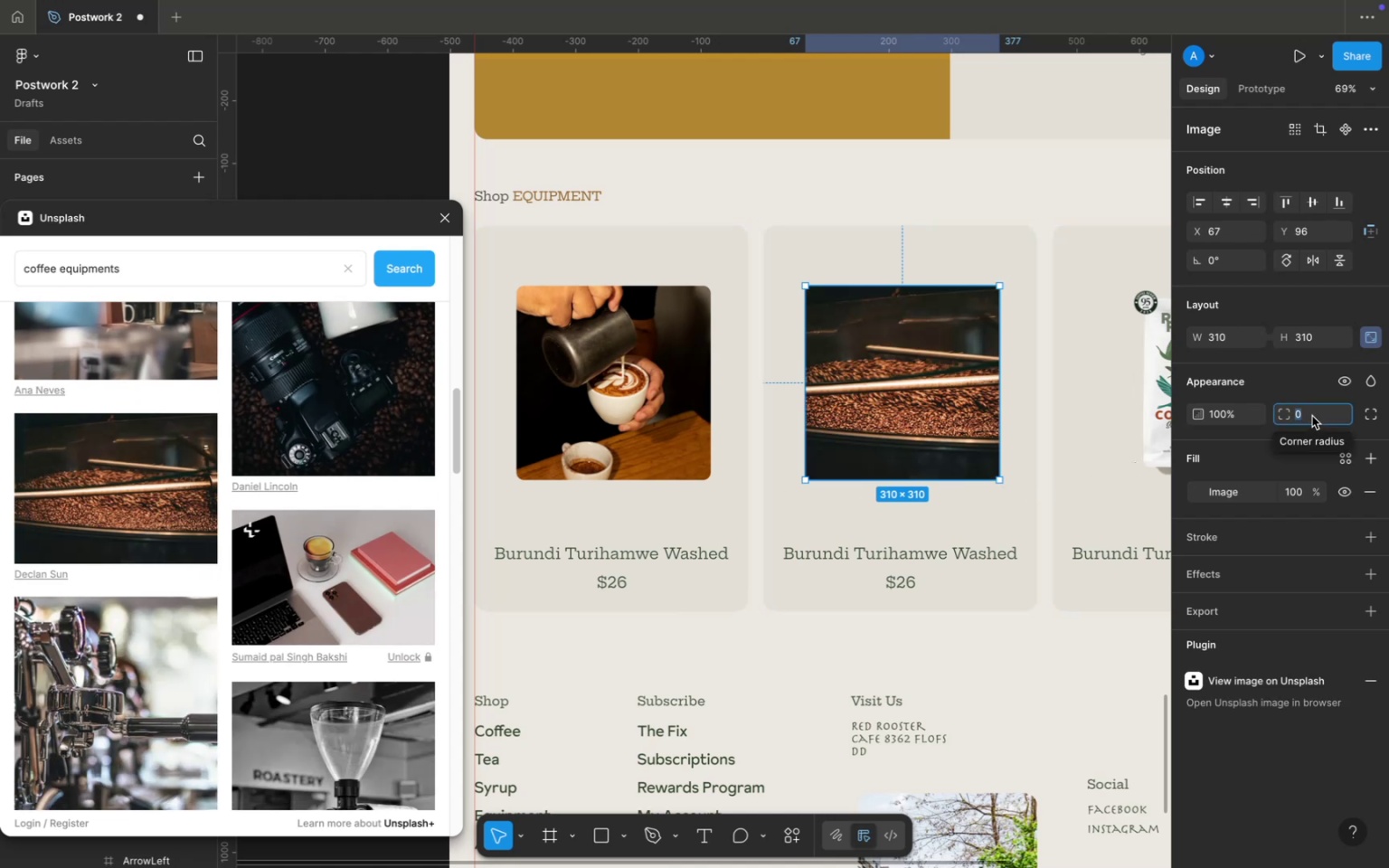 
type(12)
 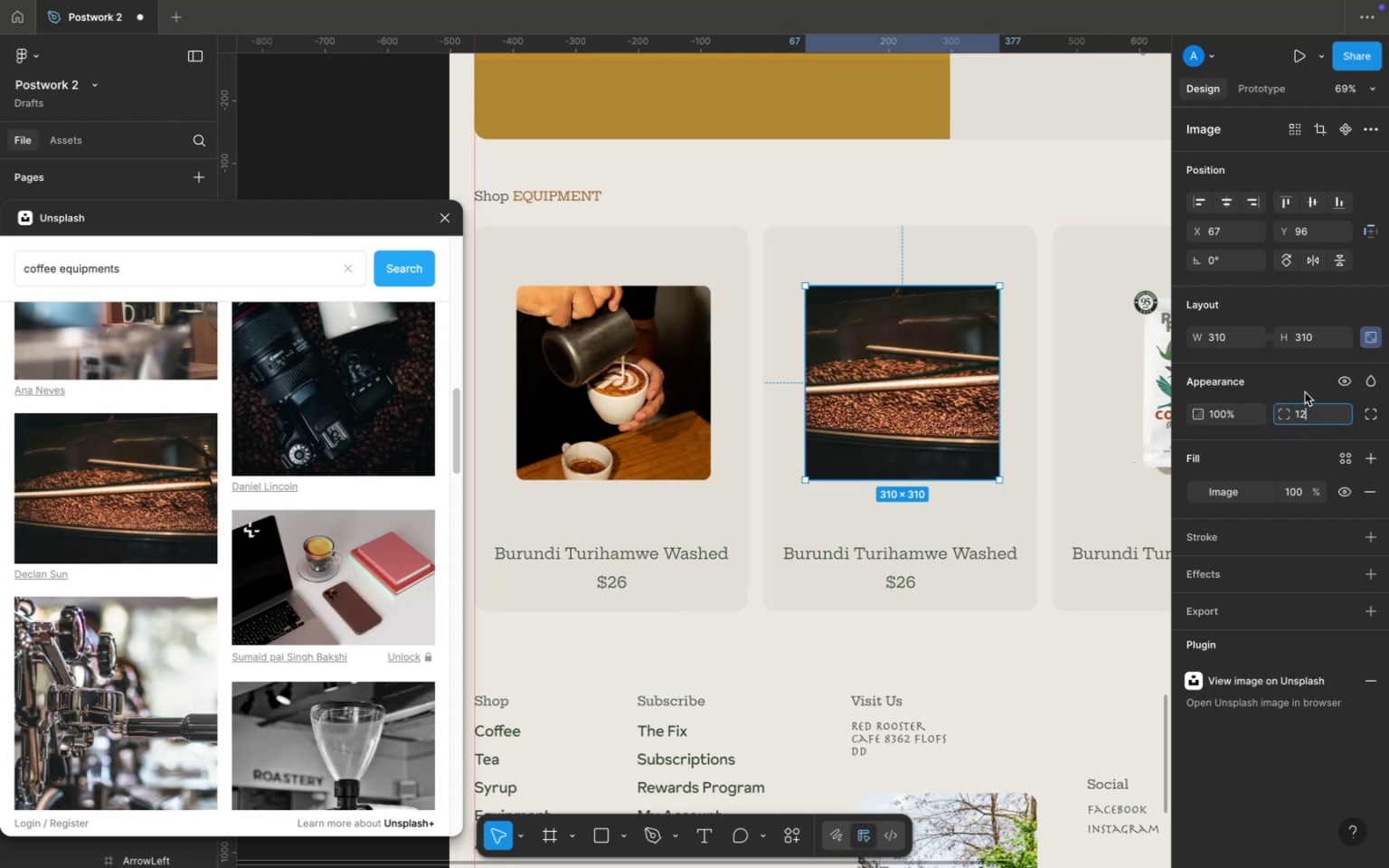 
left_click([1305, 392])
 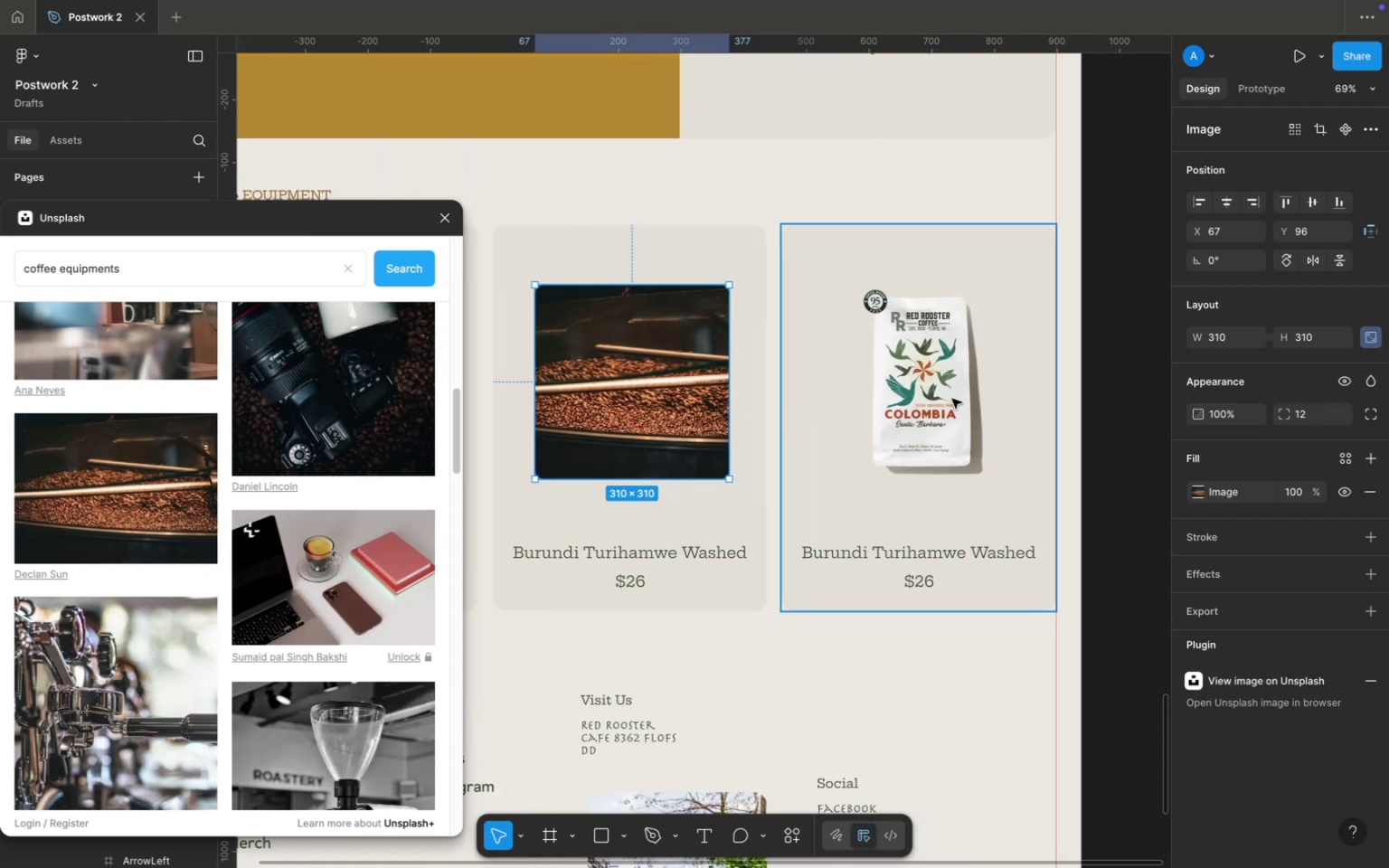 
double_click([945, 399])
 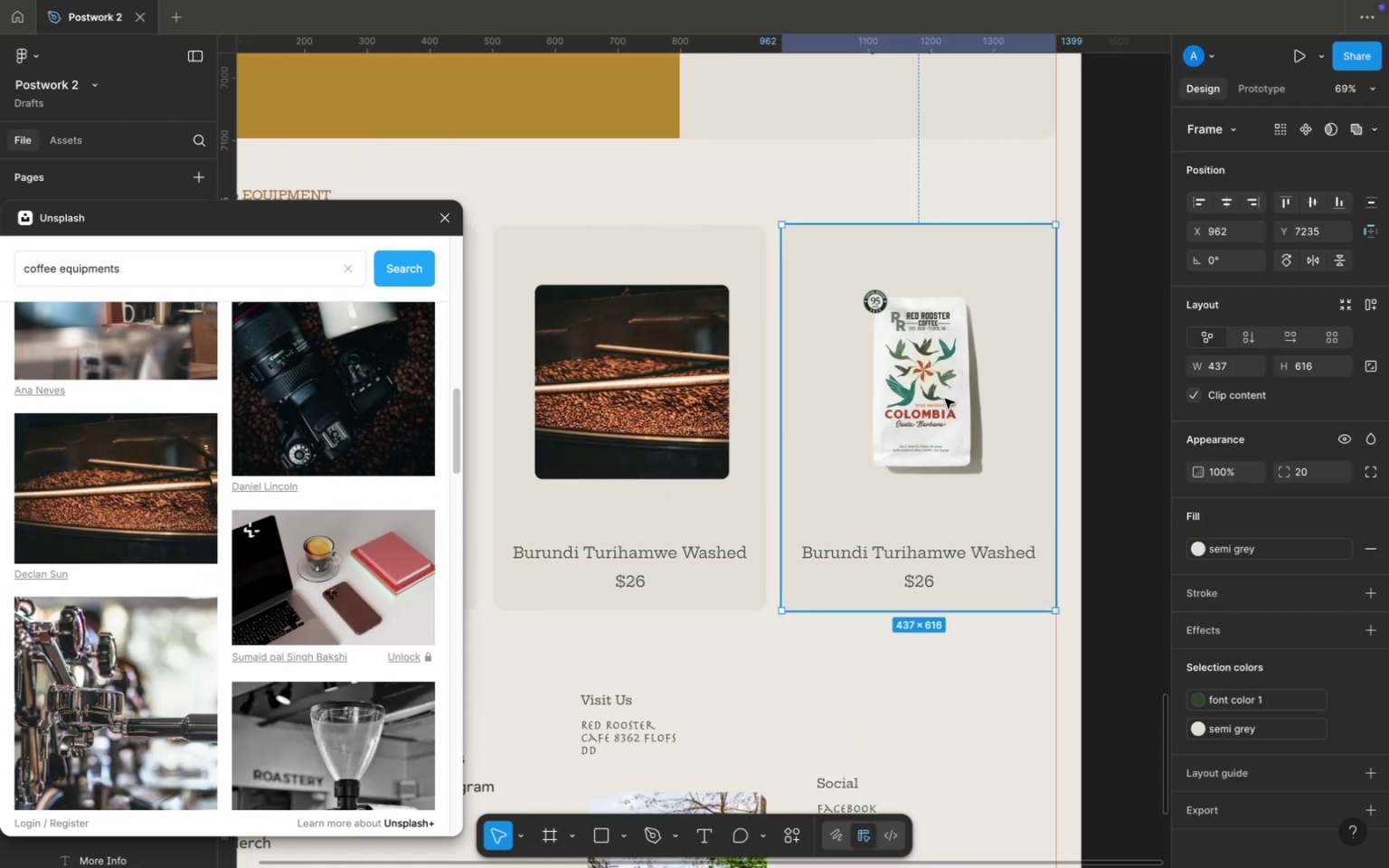 
triple_click([945, 399])
 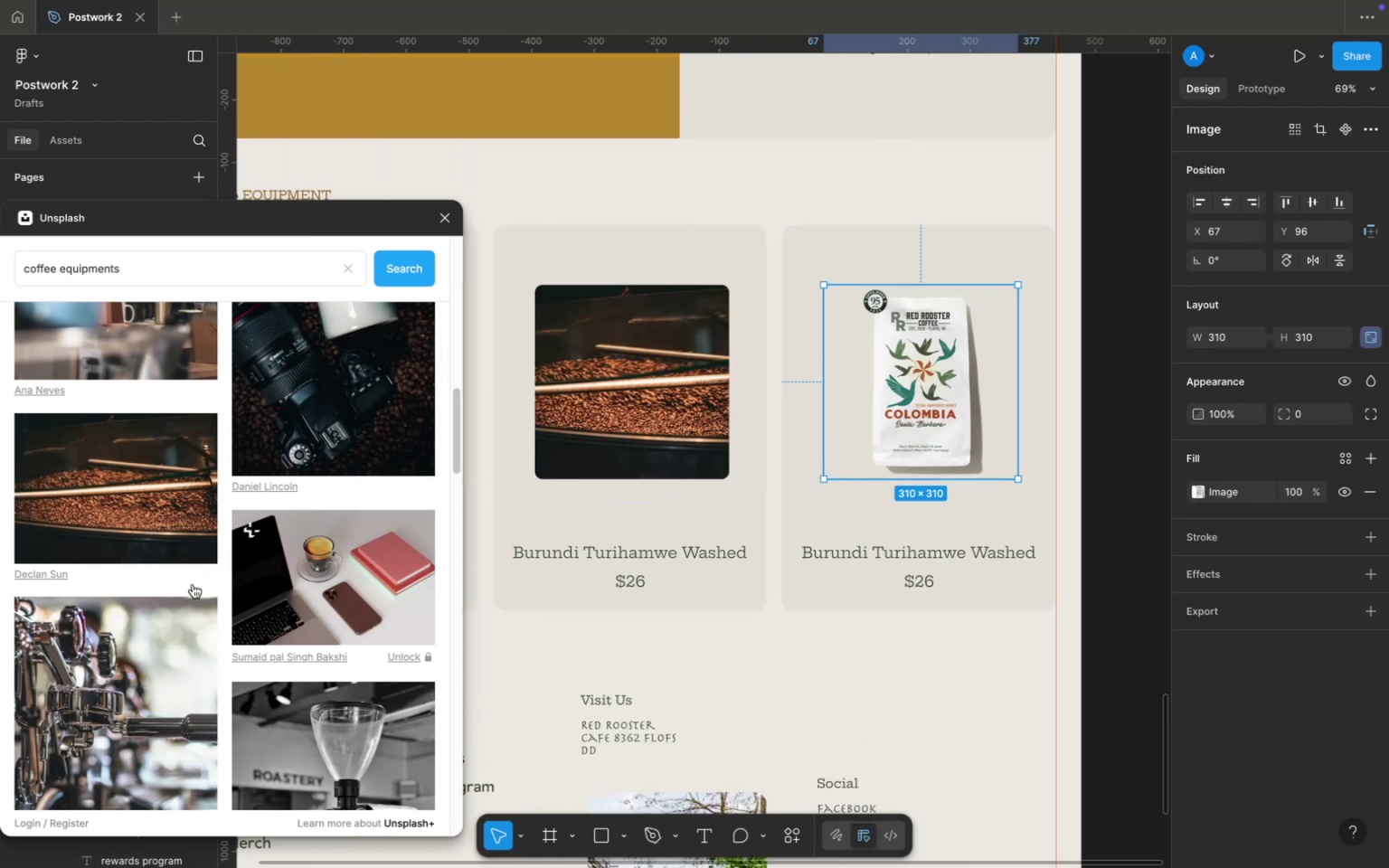 
scroll: coordinate [249, 565], scroll_direction: down, amount: 21.0
 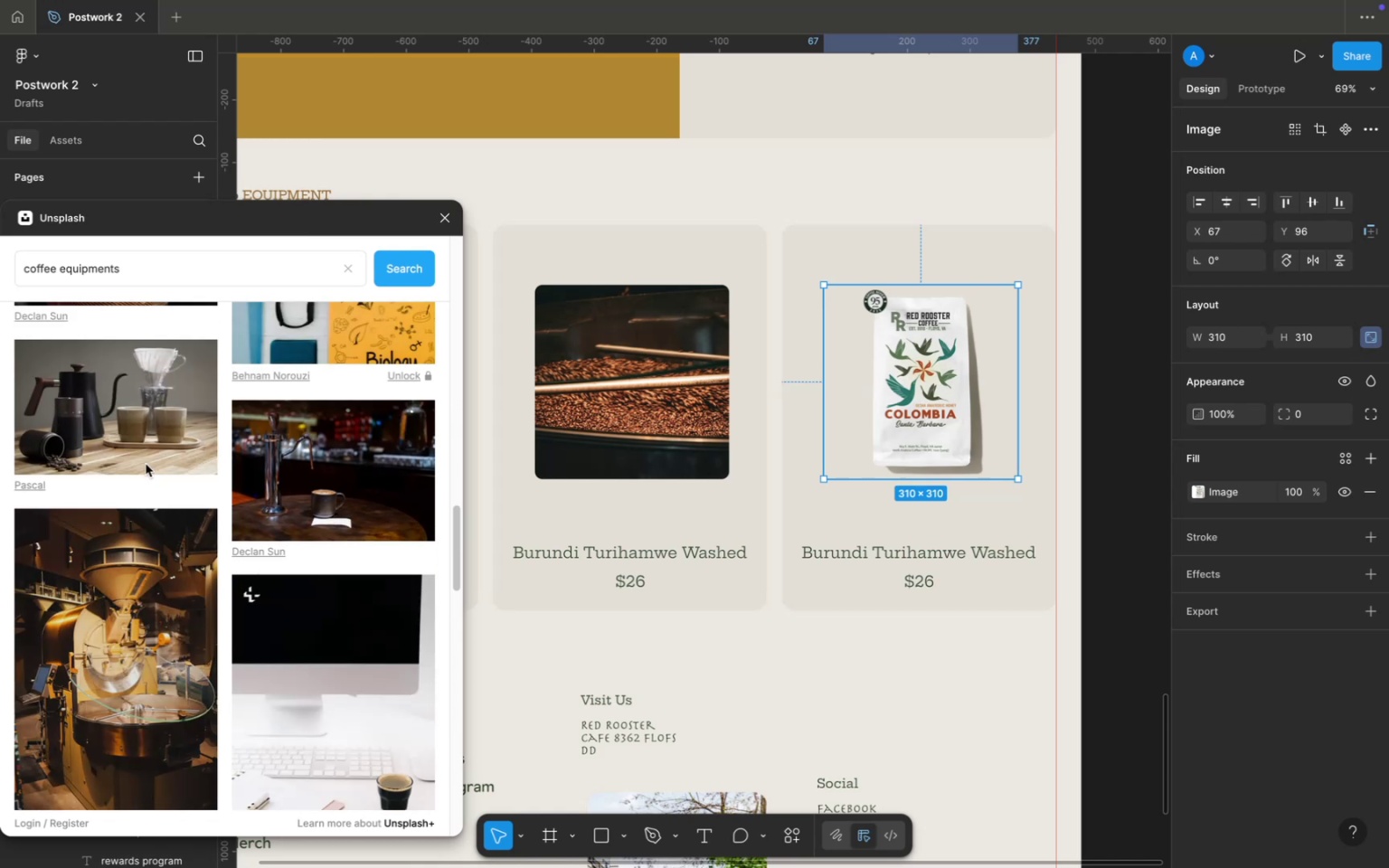 
left_click([143, 438])
 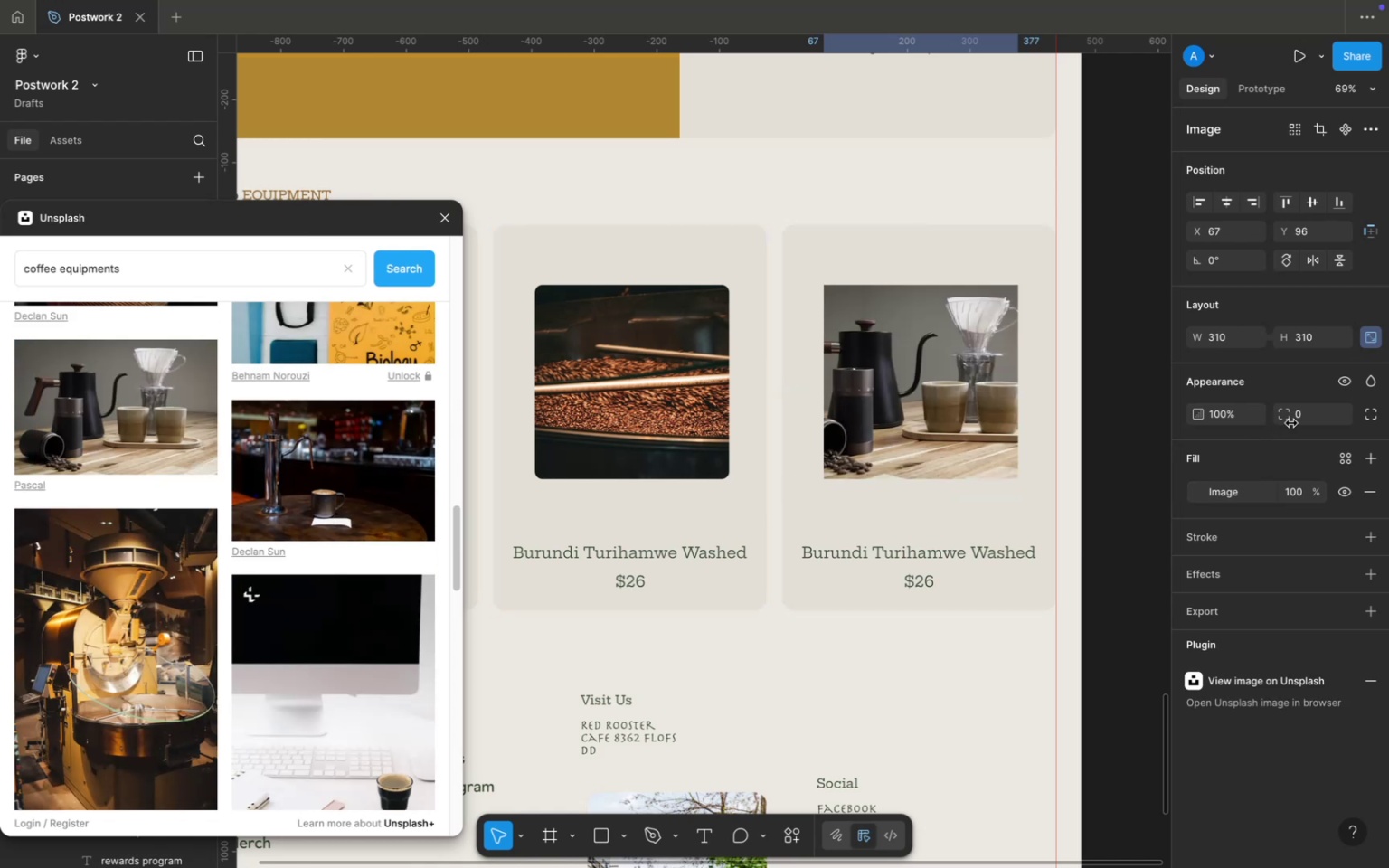 
left_click([1299, 417])
 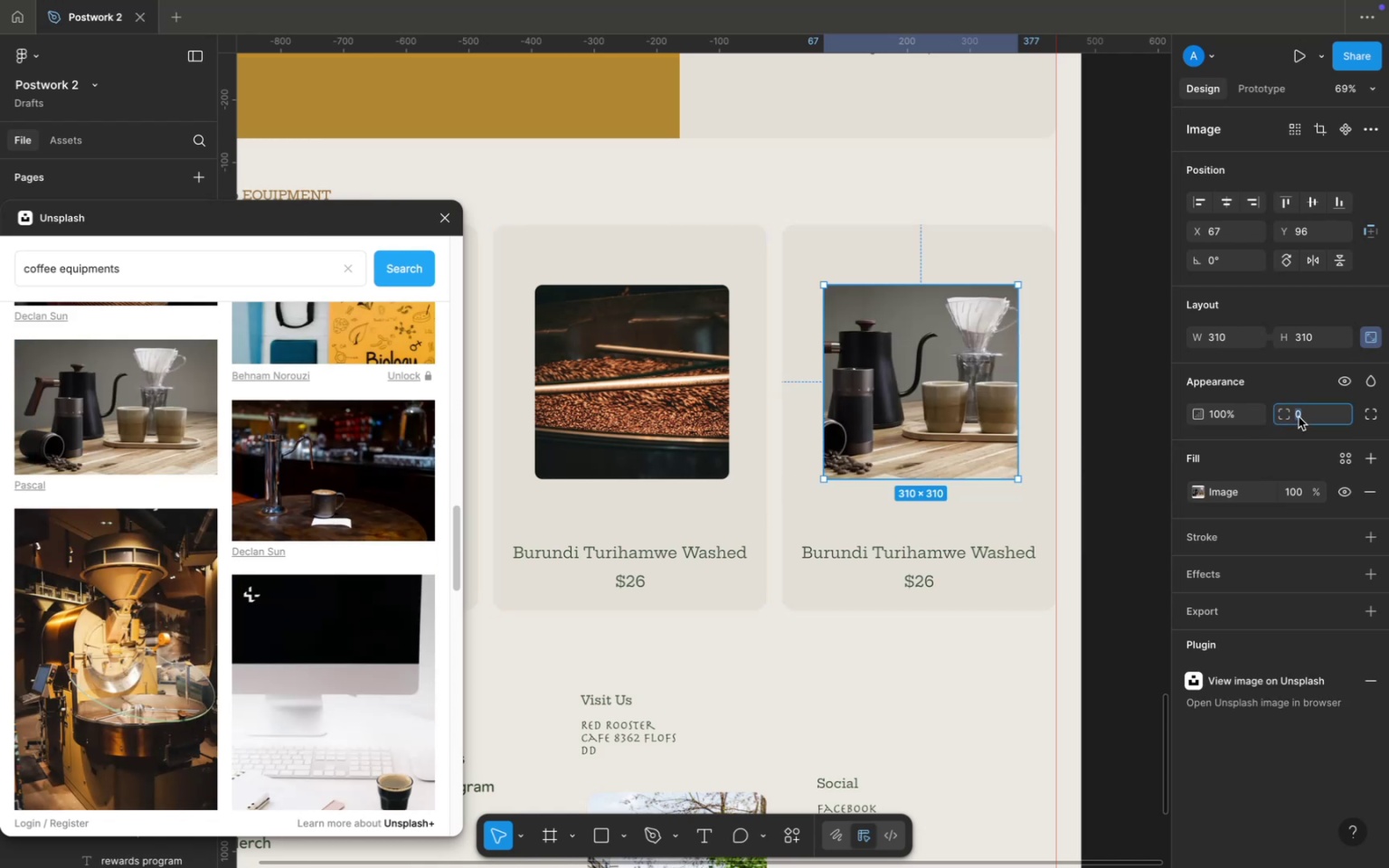 
type(12)
 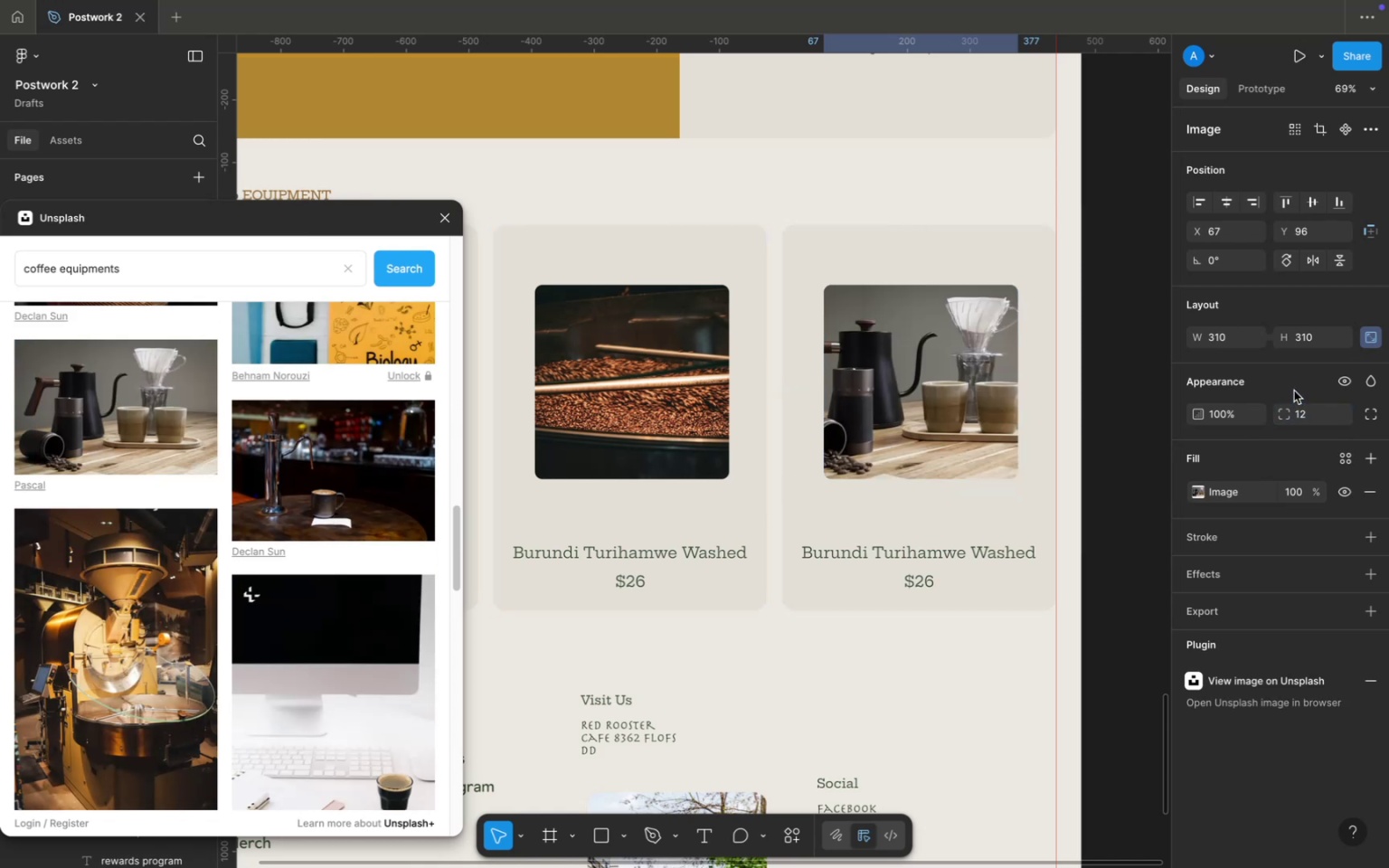 
left_click([1294, 391])
 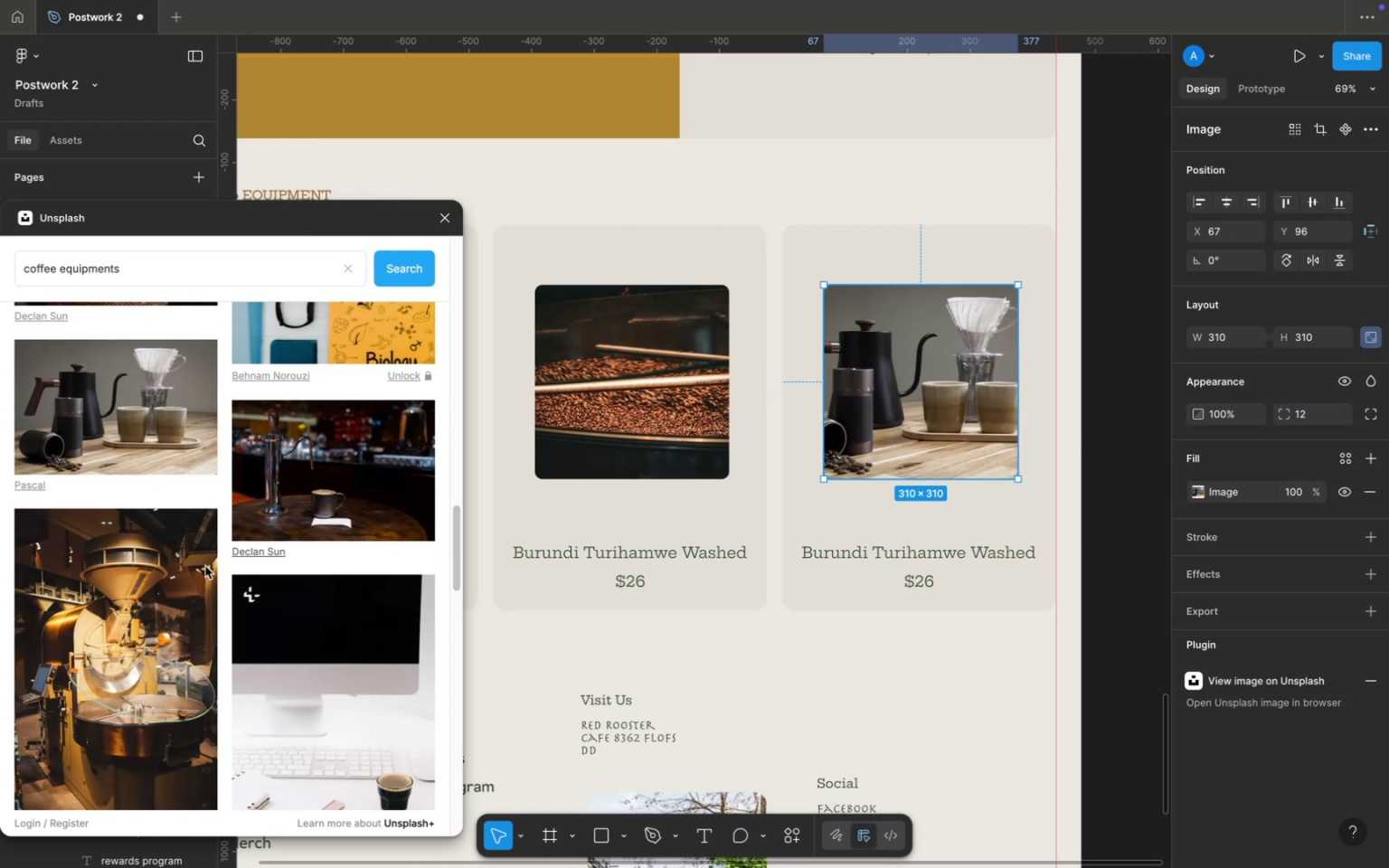 
scroll: coordinate [316, 618], scroll_direction: down, amount: 57.0
 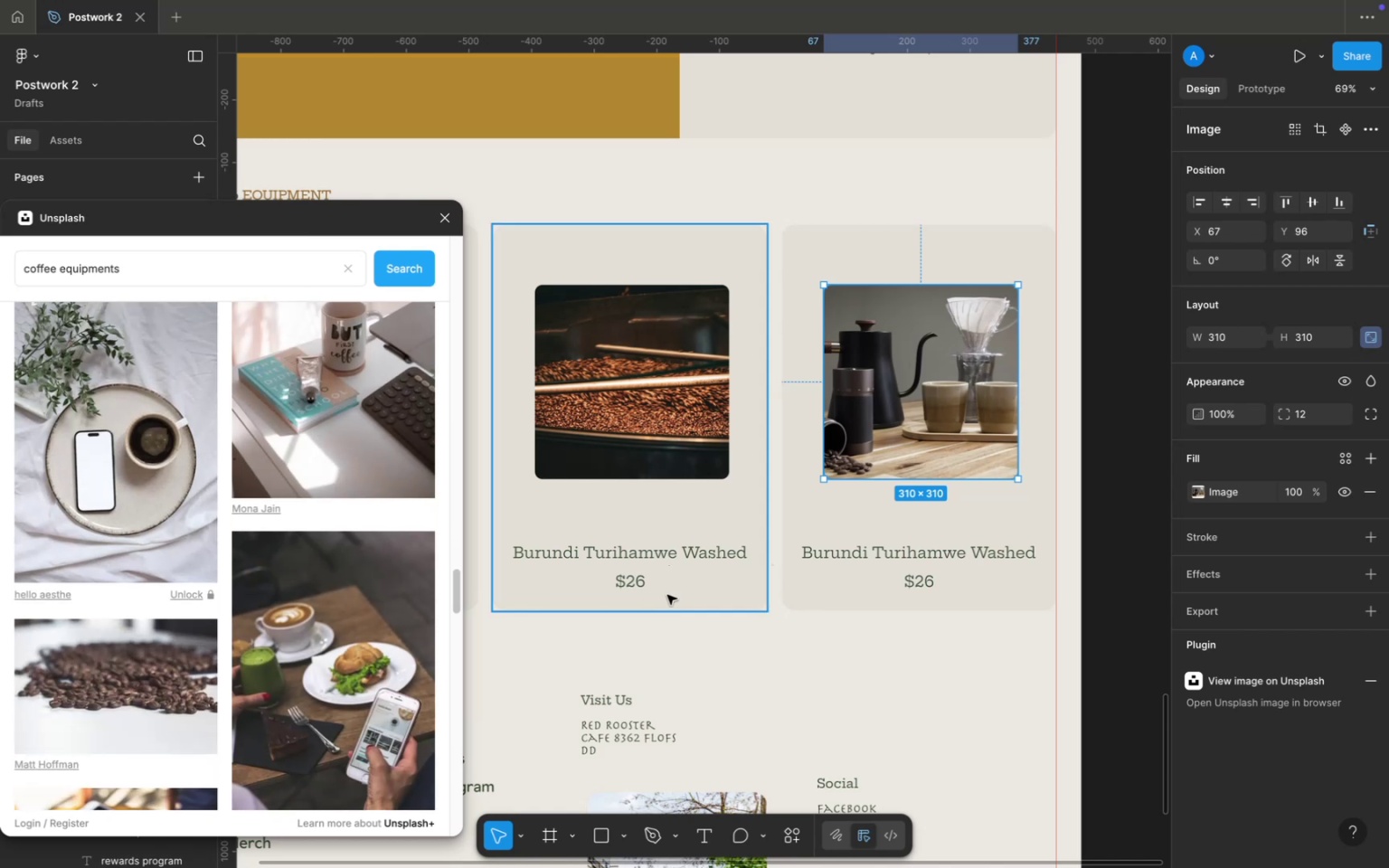 
scroll: coordinate [953, 561], scroll_direction: up, amount: 50.0
 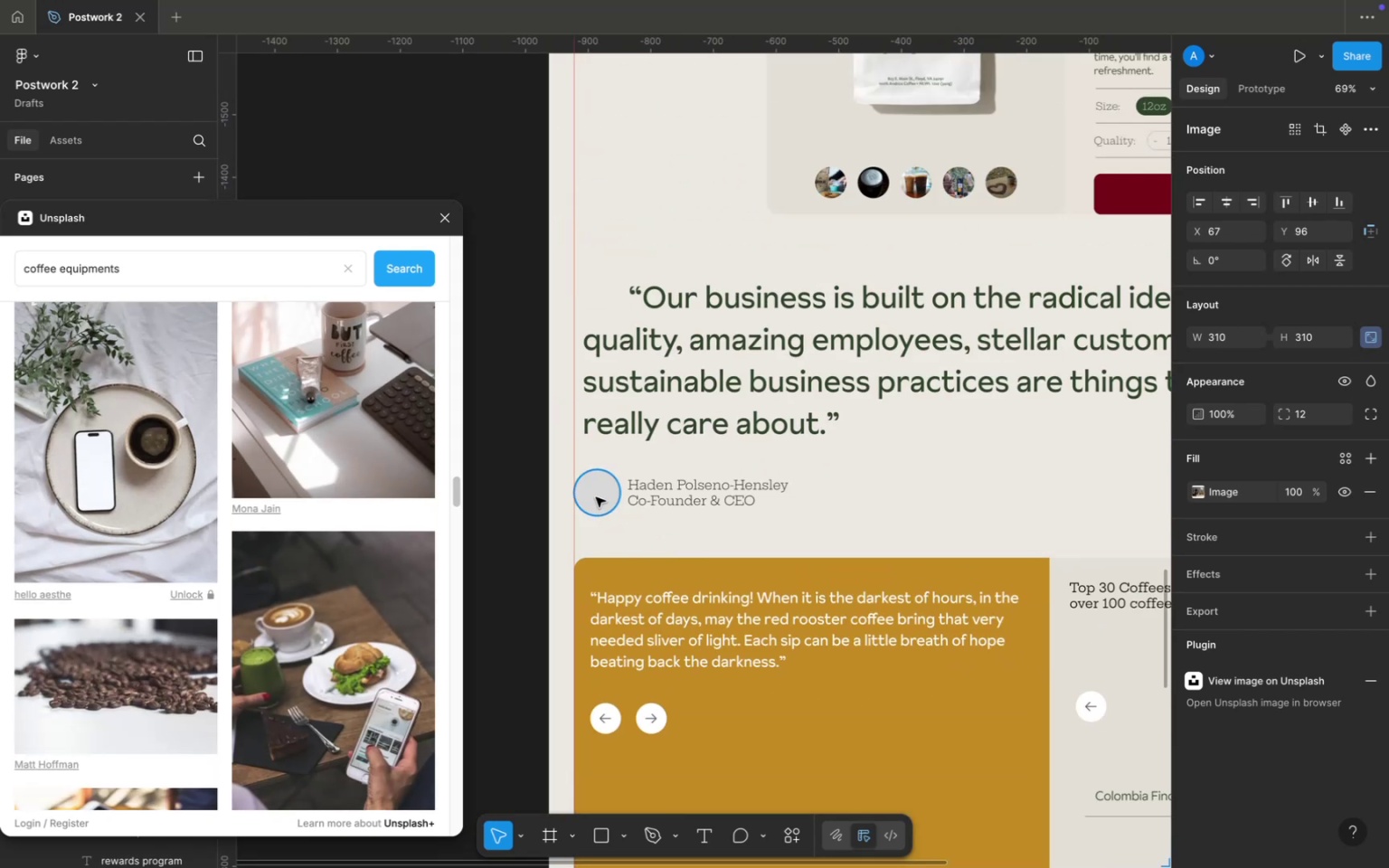 
left_click([596, 496])
 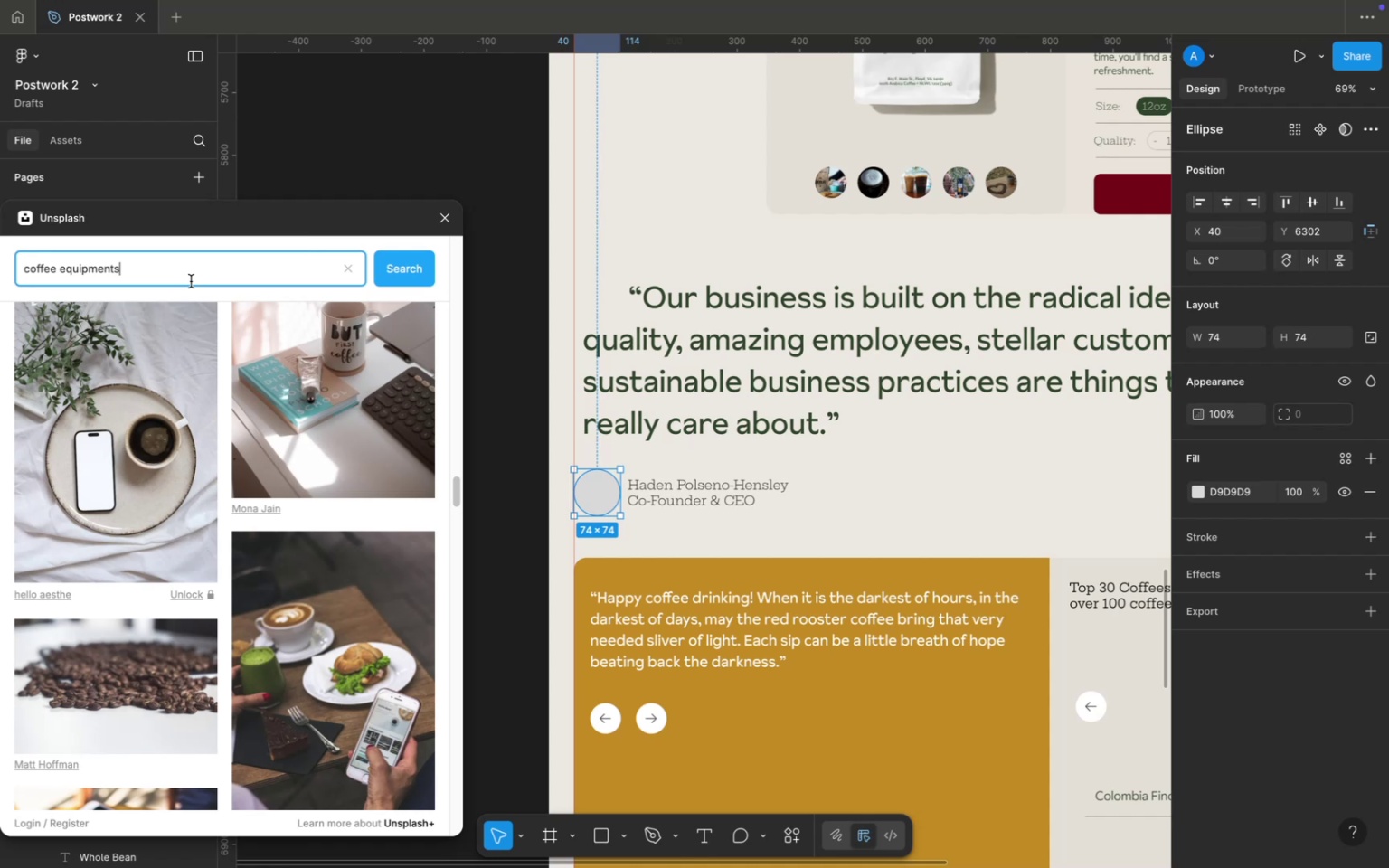 
double_click([191, 280])
 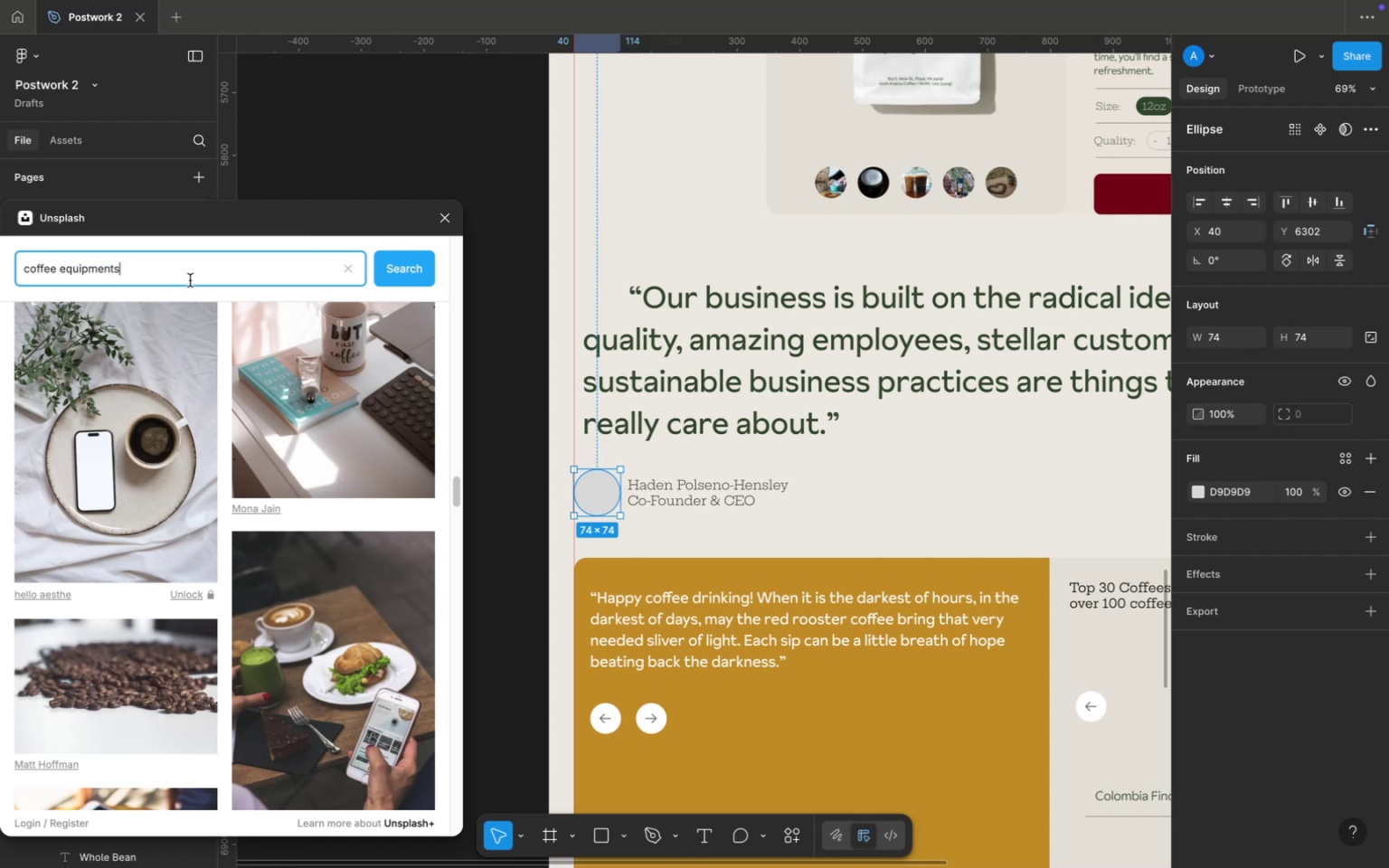 
double_click([190, 280])
 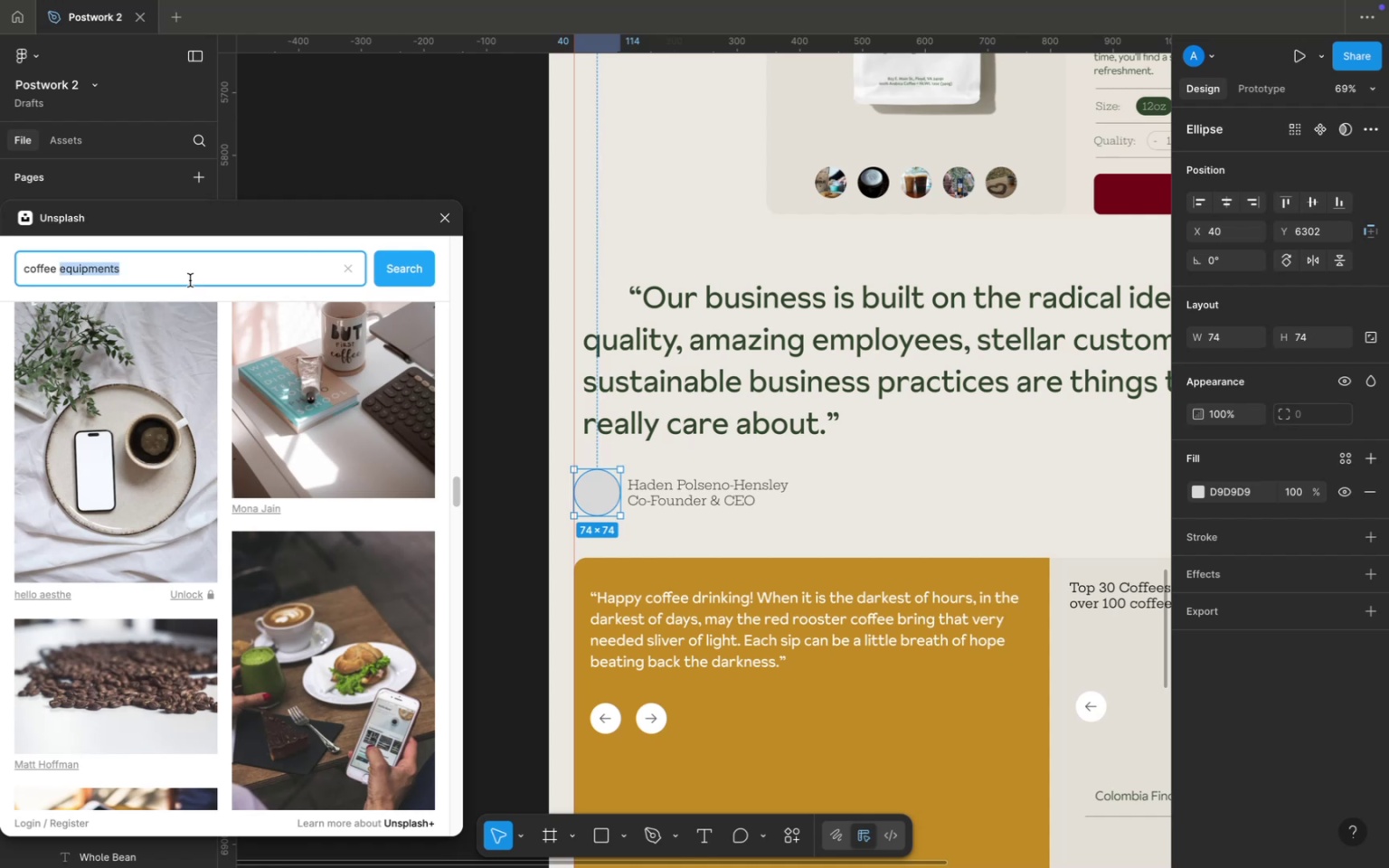 
triple_click([190, 280])
 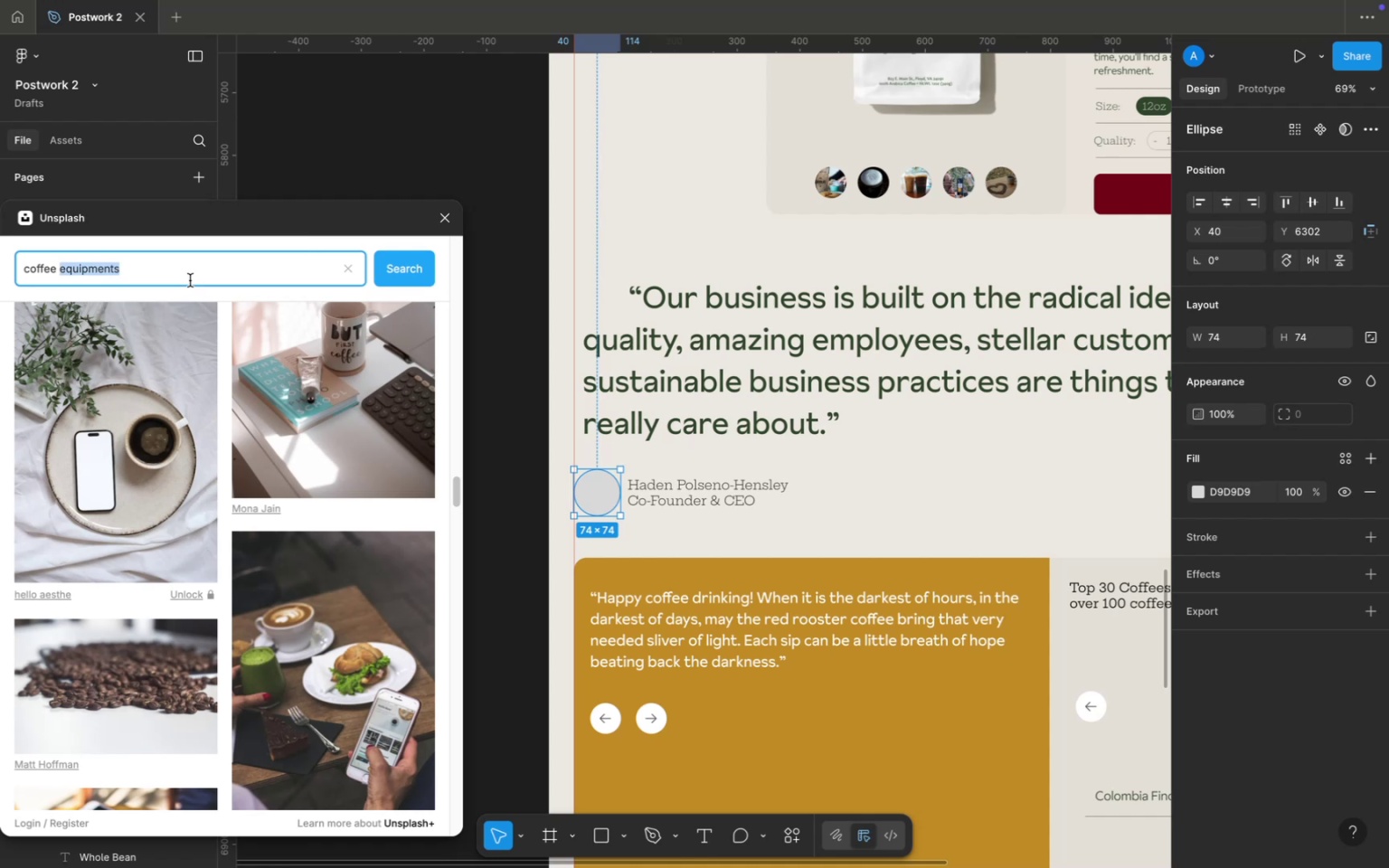 
double_click([190, 280])
 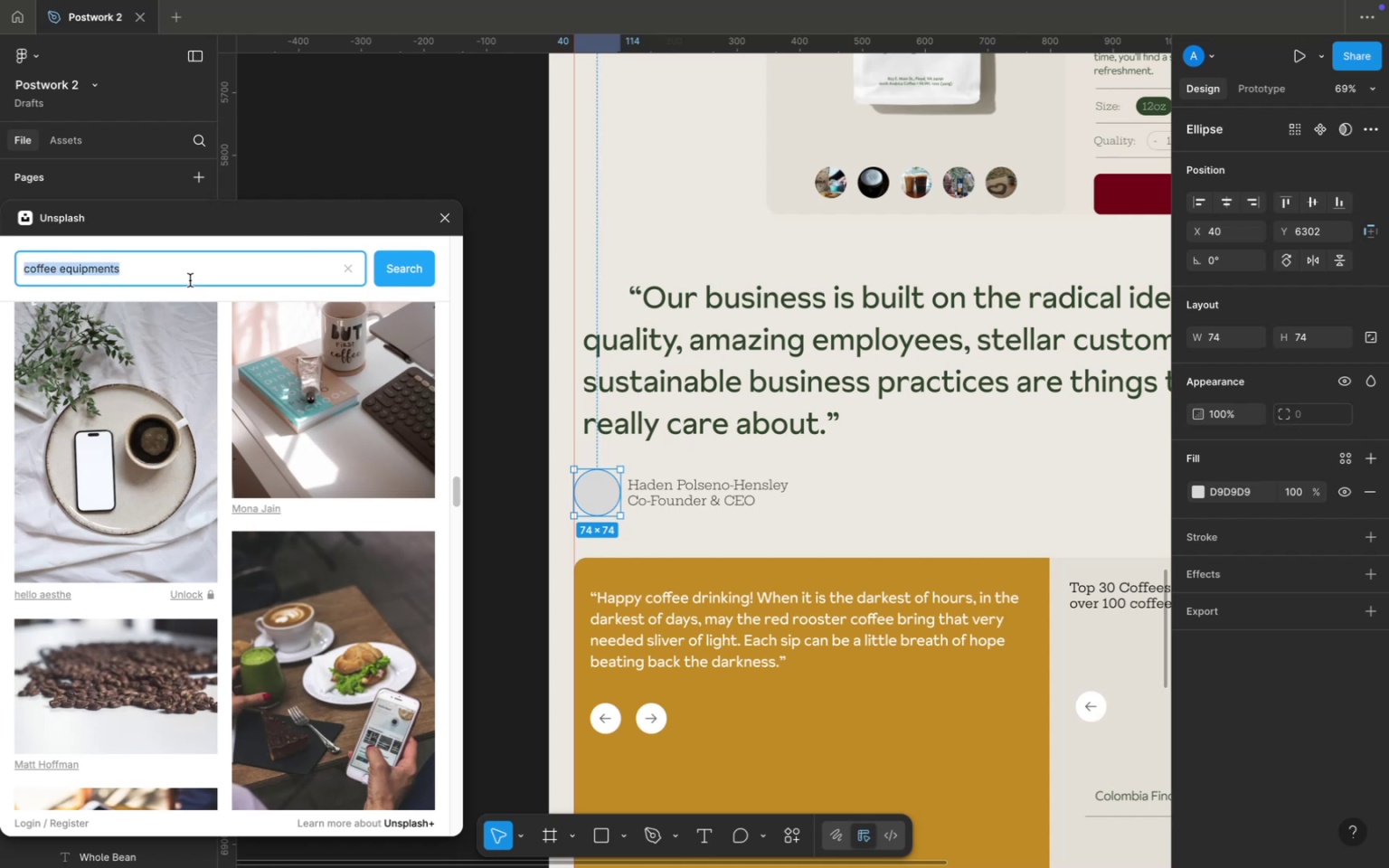 
triple_click([190, 280])
 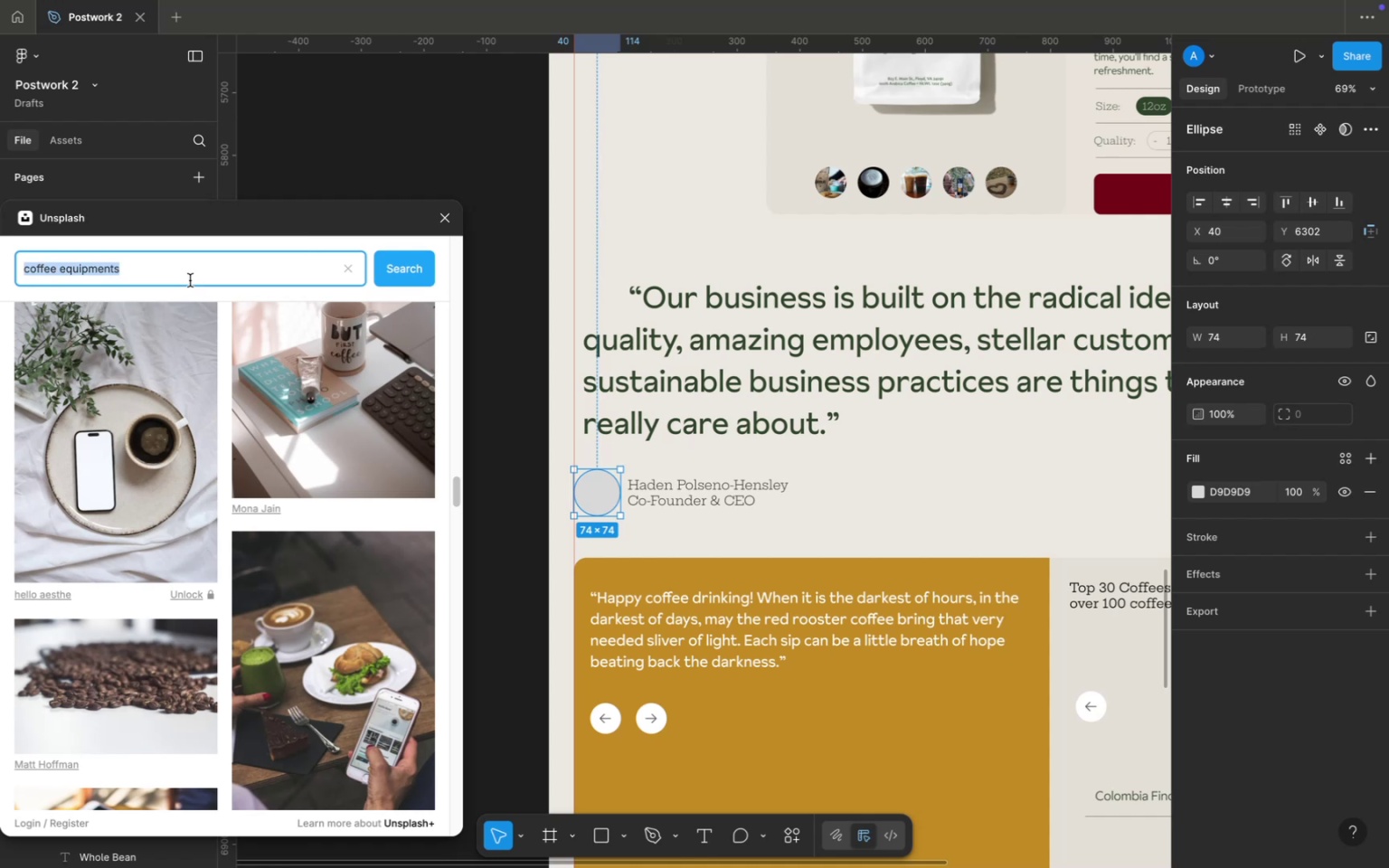 
type(profile)
 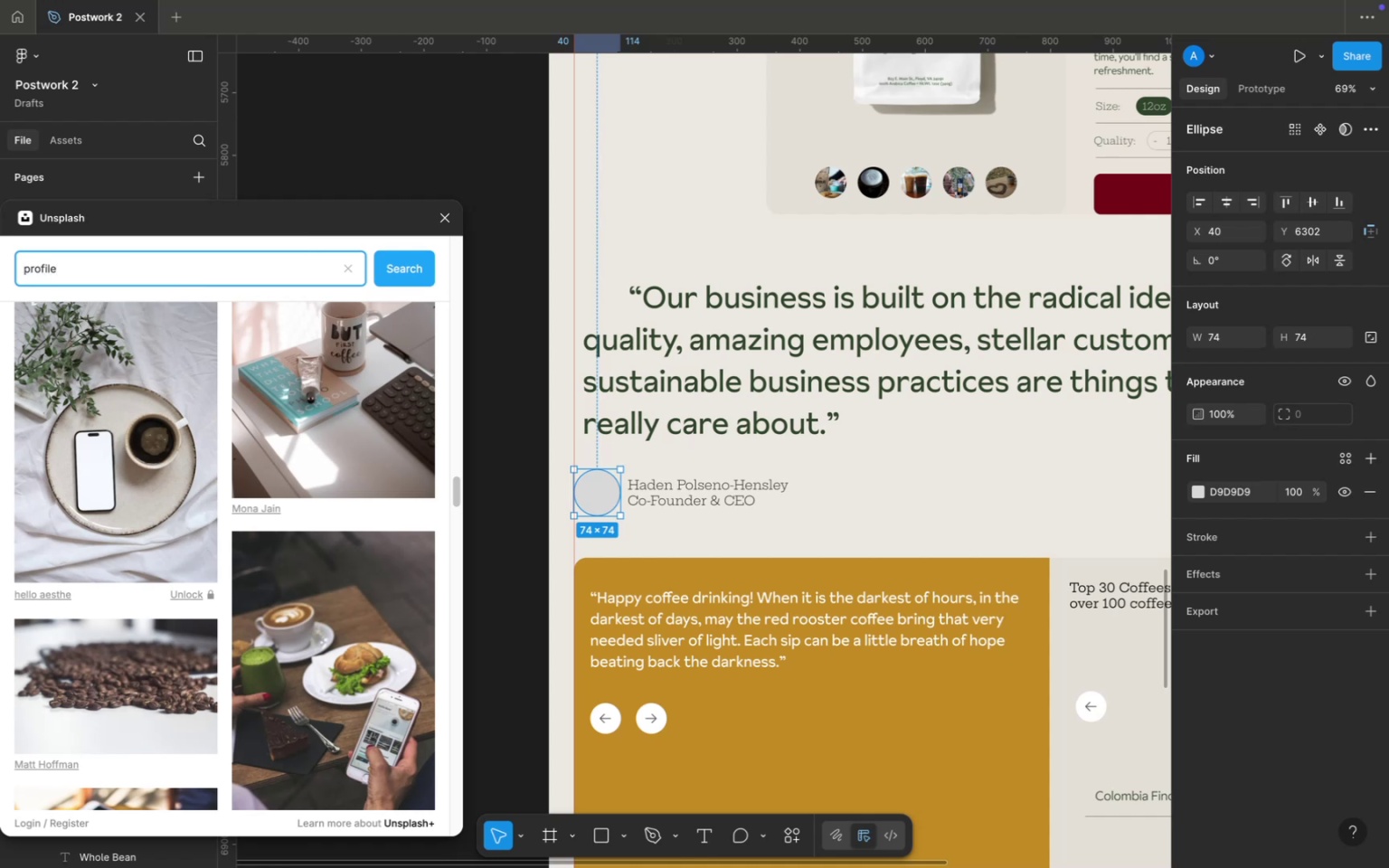 
key(Enter)
 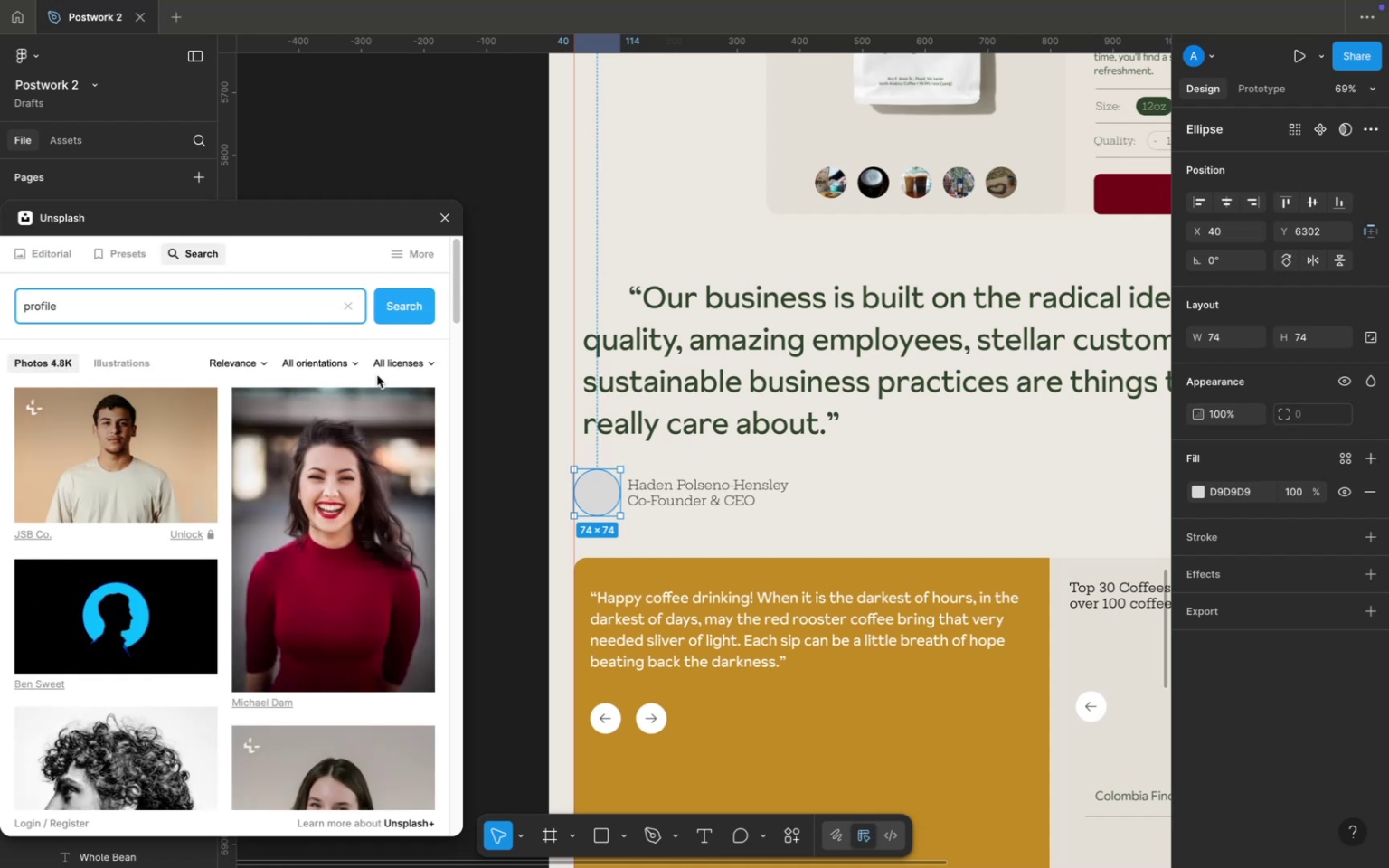 
scroll: coordinate [213, 619], scroll_direction: down, amount: 37.0
 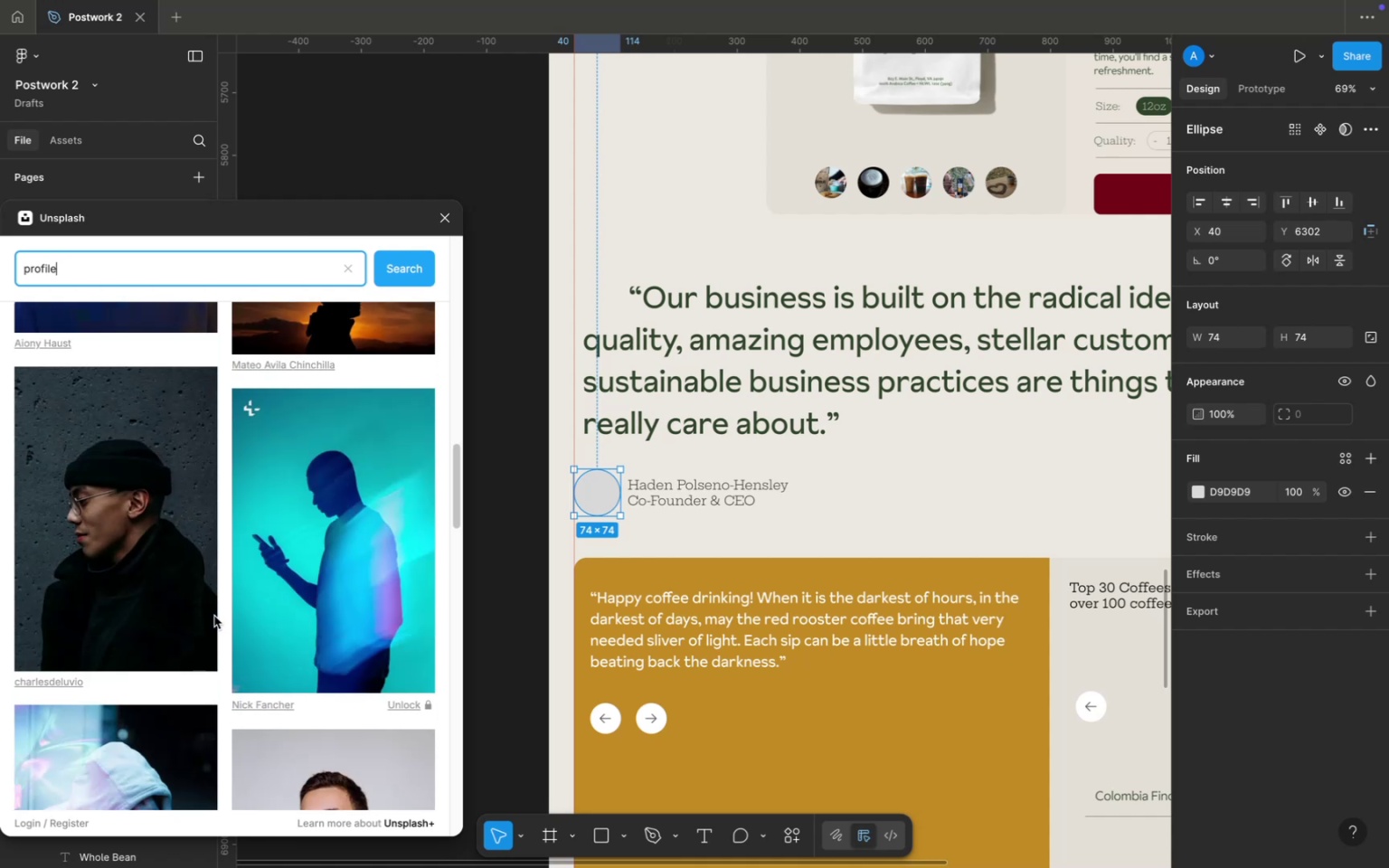 
scroll: coordinate [214, 616], scroll_direction: up, amount: 3.0
 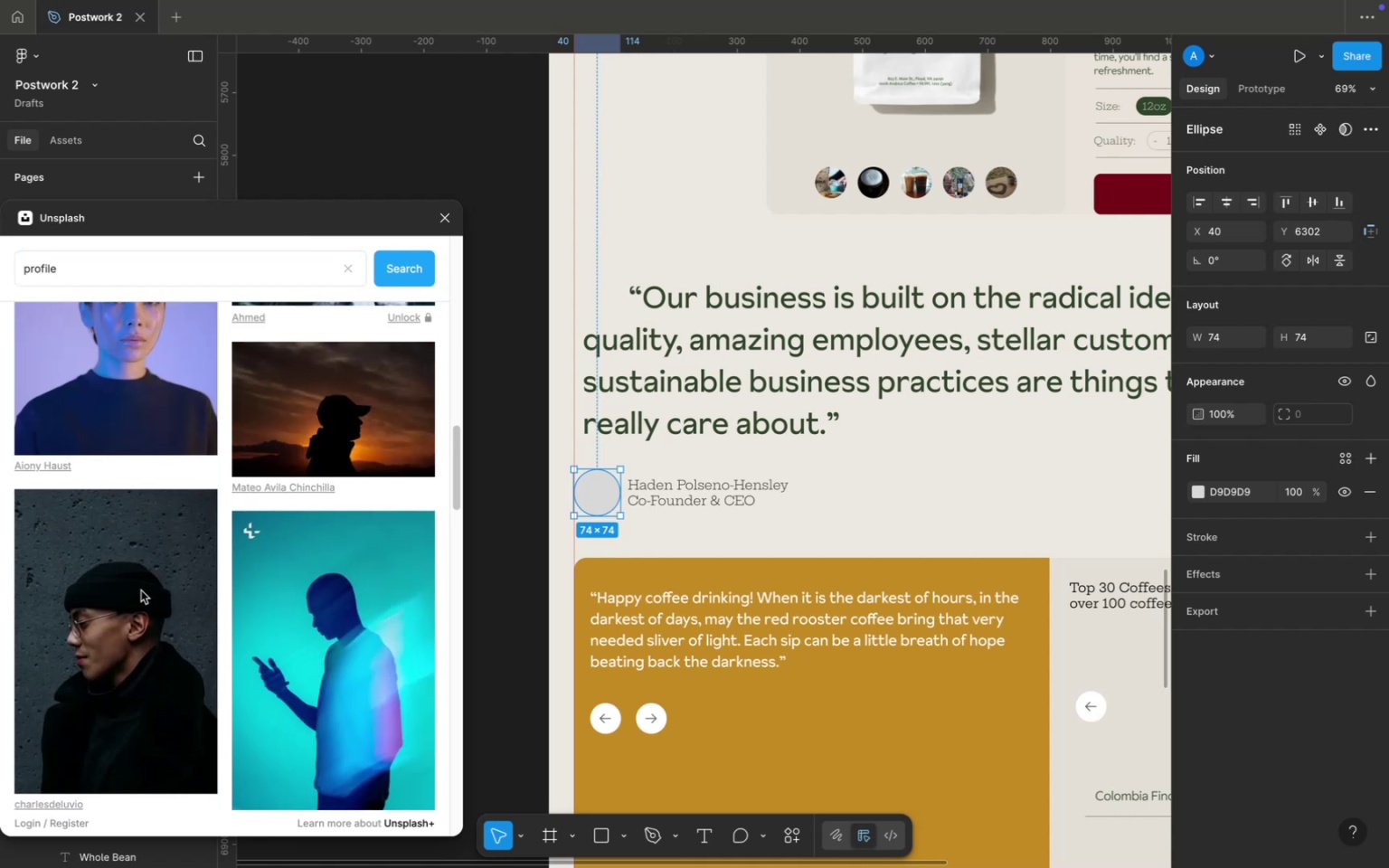 
left_click([141, 590])
 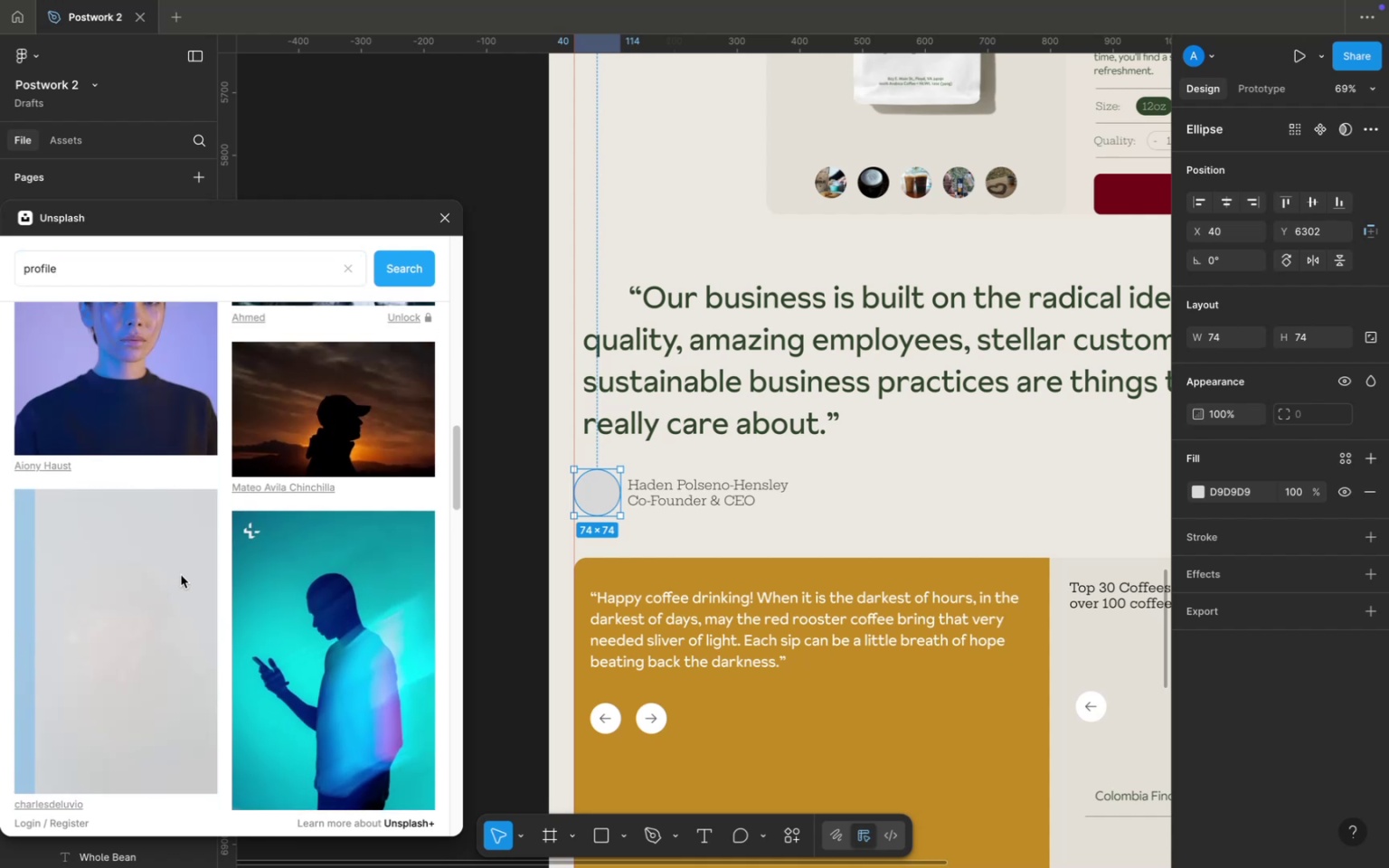 
mouse_move([222, 567])
 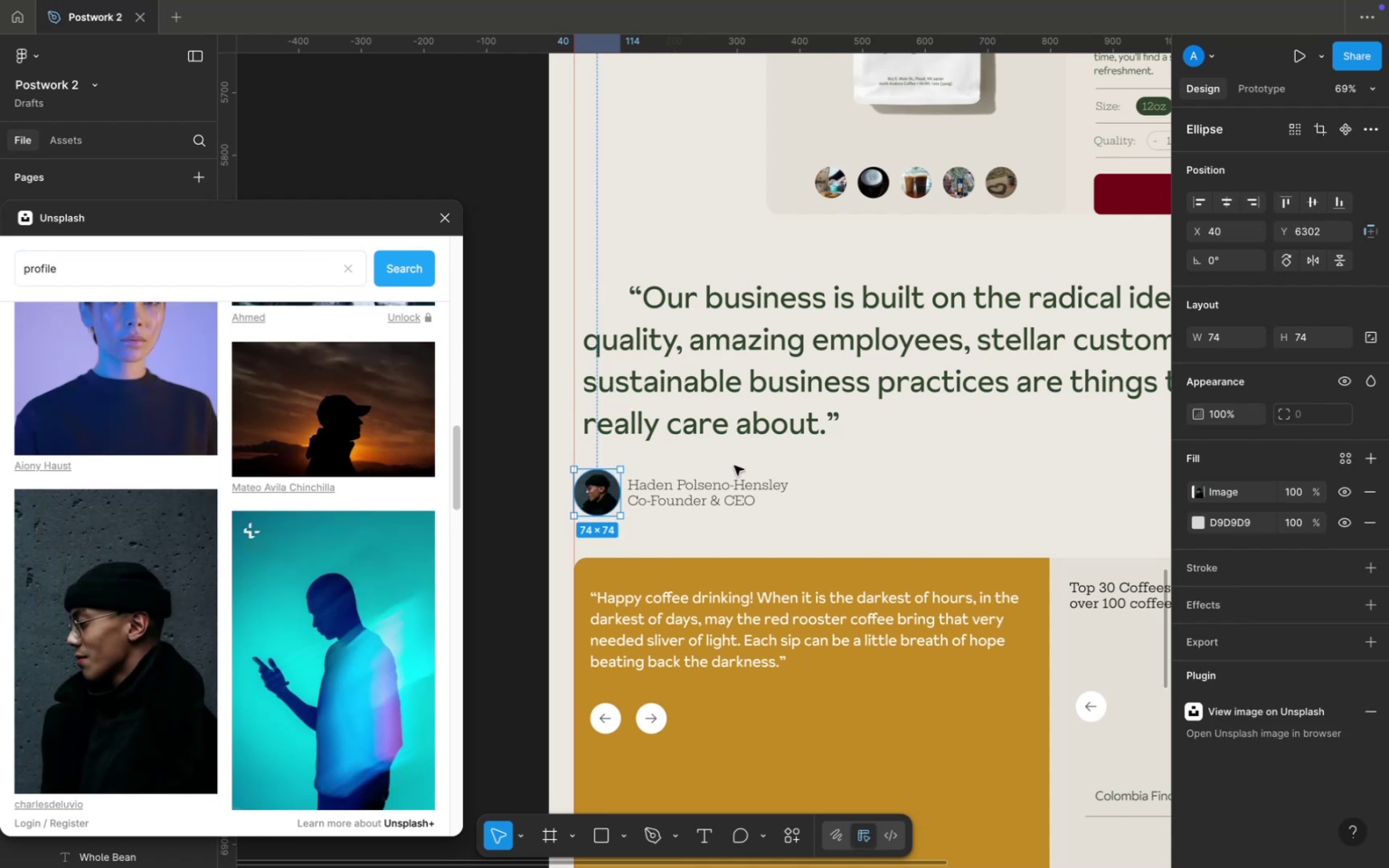 
scroll: coordinate [777, 534], scroll_direction: up, amount: 124.0
 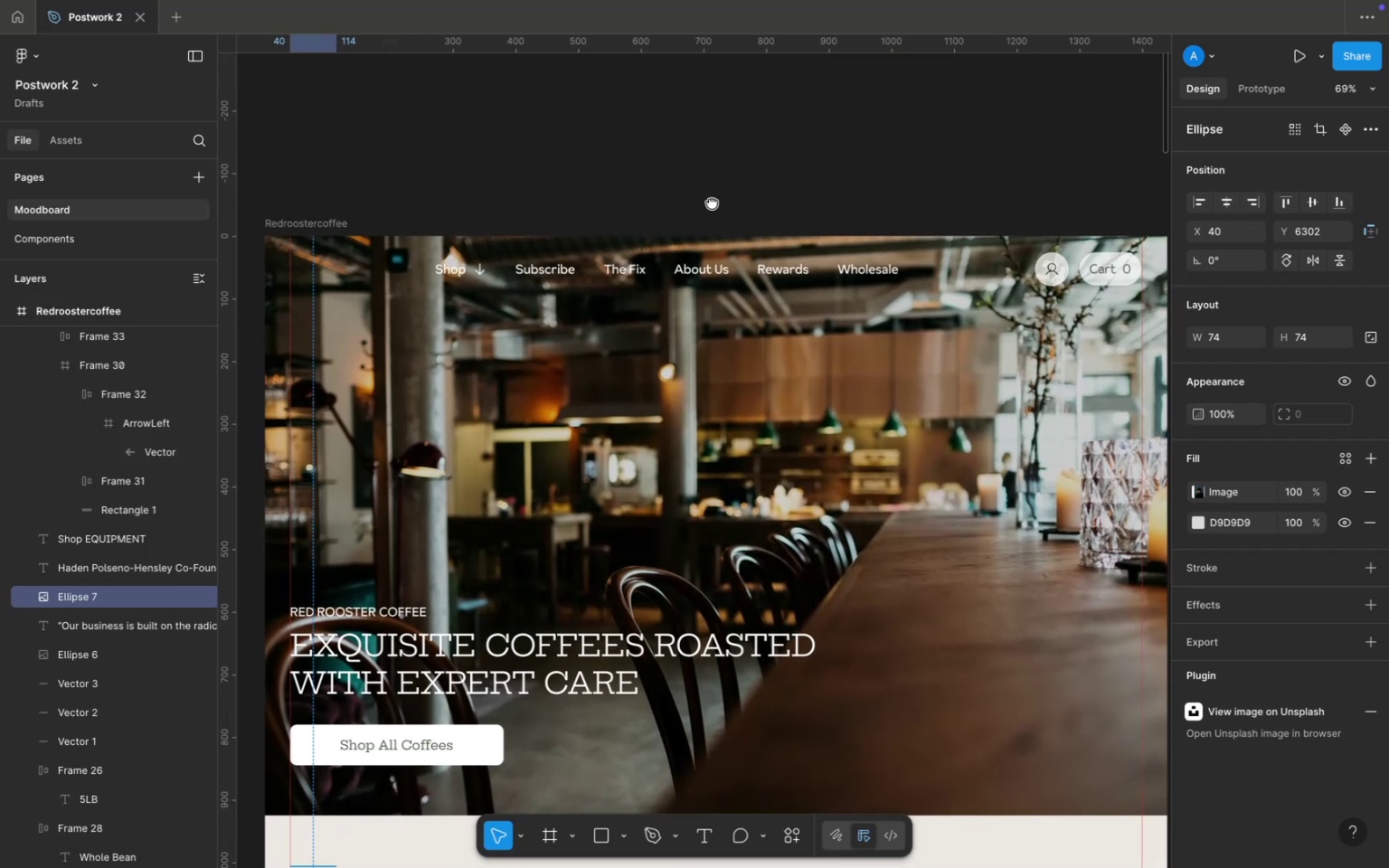 
hold_key(key=CommandLeft, duration=2.45)
scroll: coordinate [728, 240], scroll_direction: down, amount: 1.0
 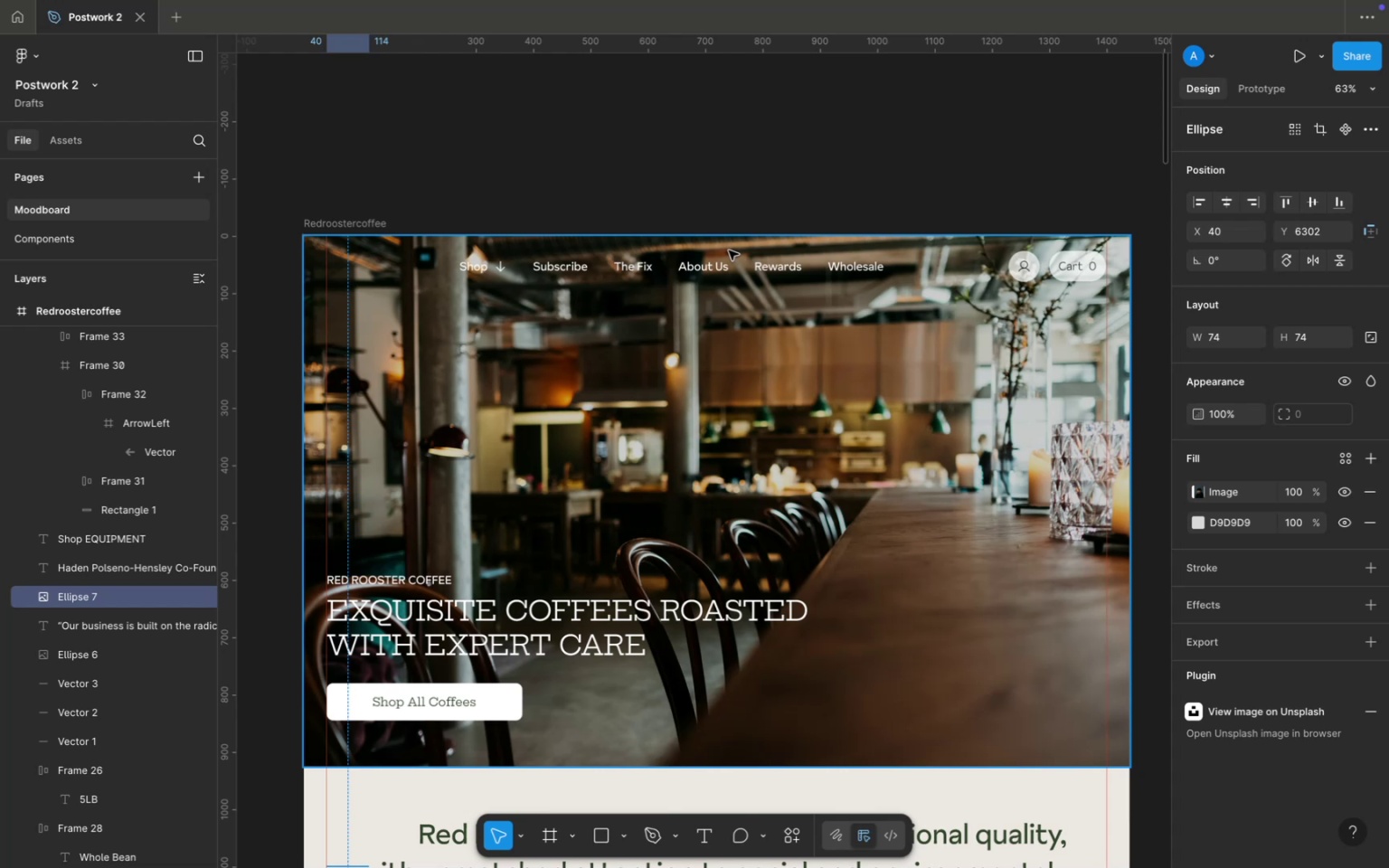 
scroll: coordinate [729, 250], scroll_direction: up, amount: 1.0
 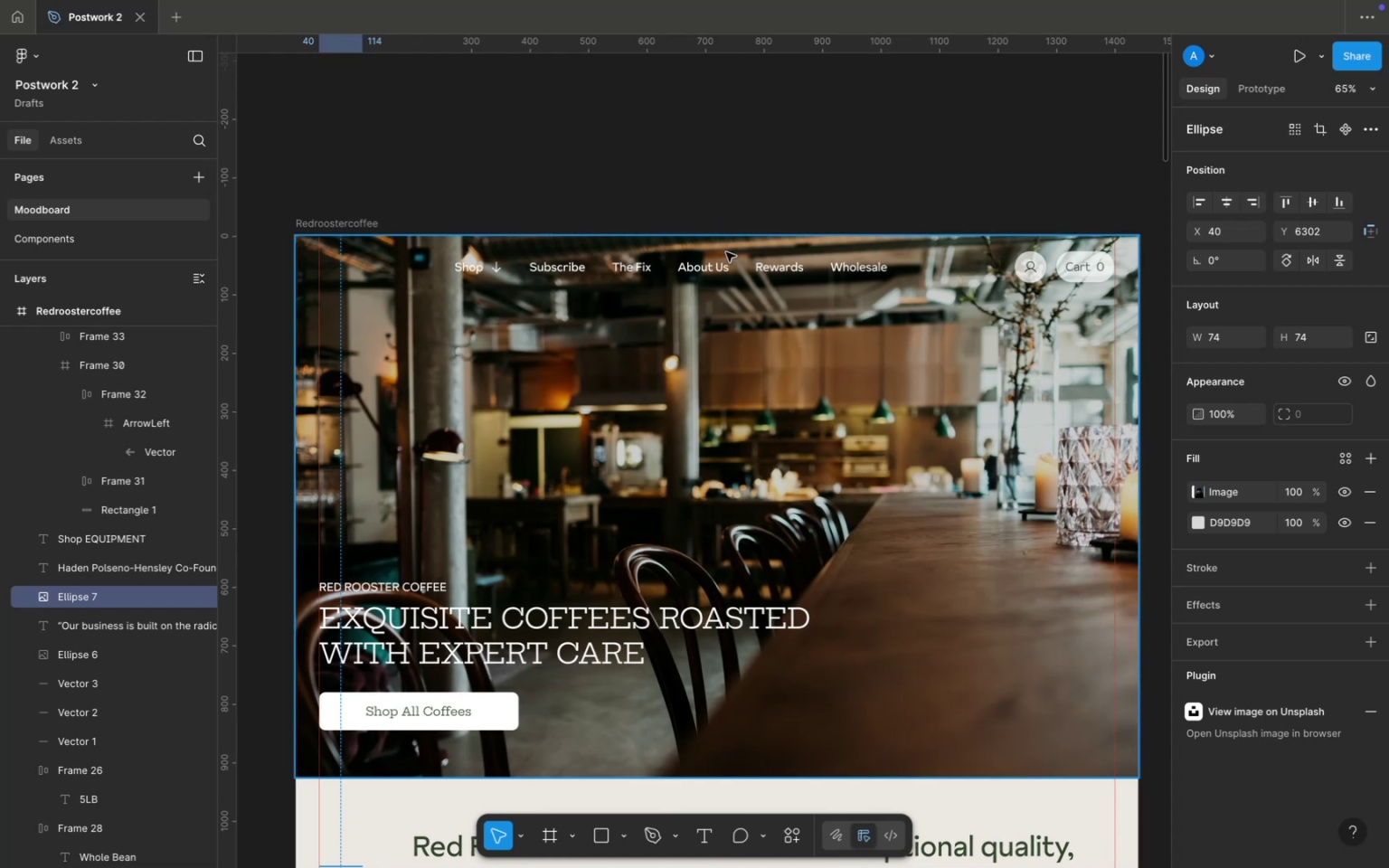 
scroll: coordinate [741, 340], scroll_direction: down, amount: 6.0
 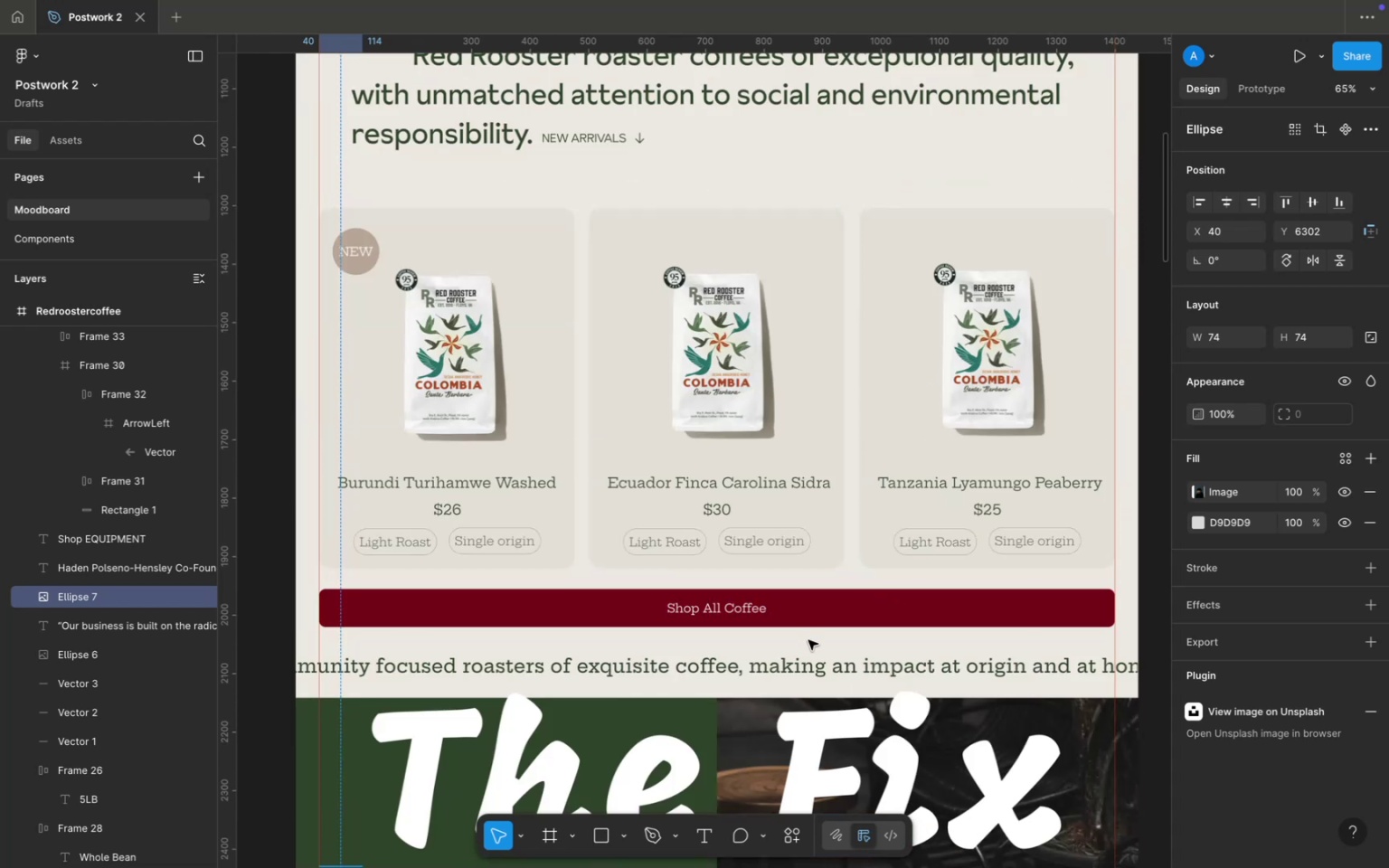 
left_click([808, 649])
 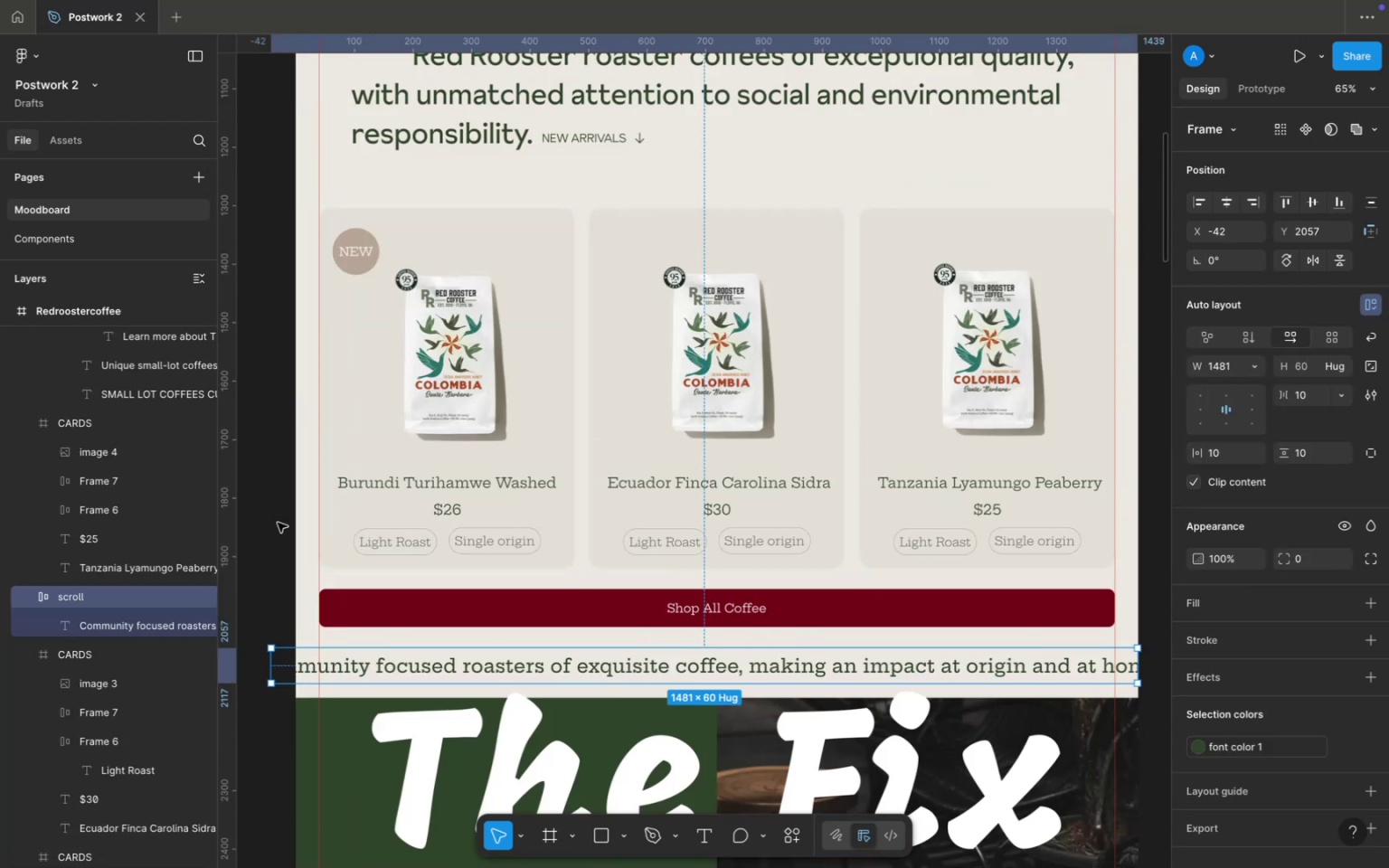 
left_click([276, 521])
 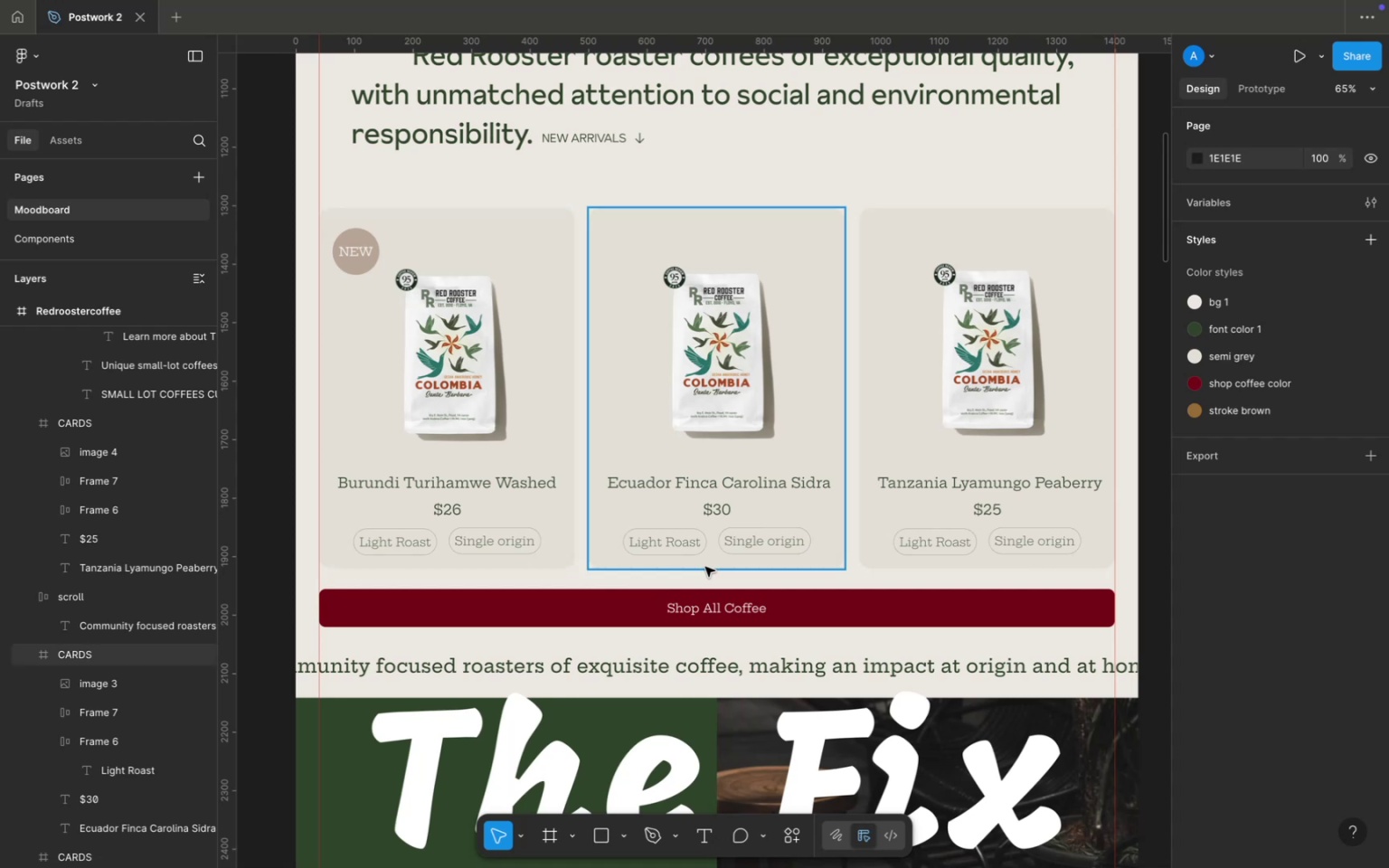 
scroll: coordinate [709, 566], scroll_direction: down, amount: 25.0
 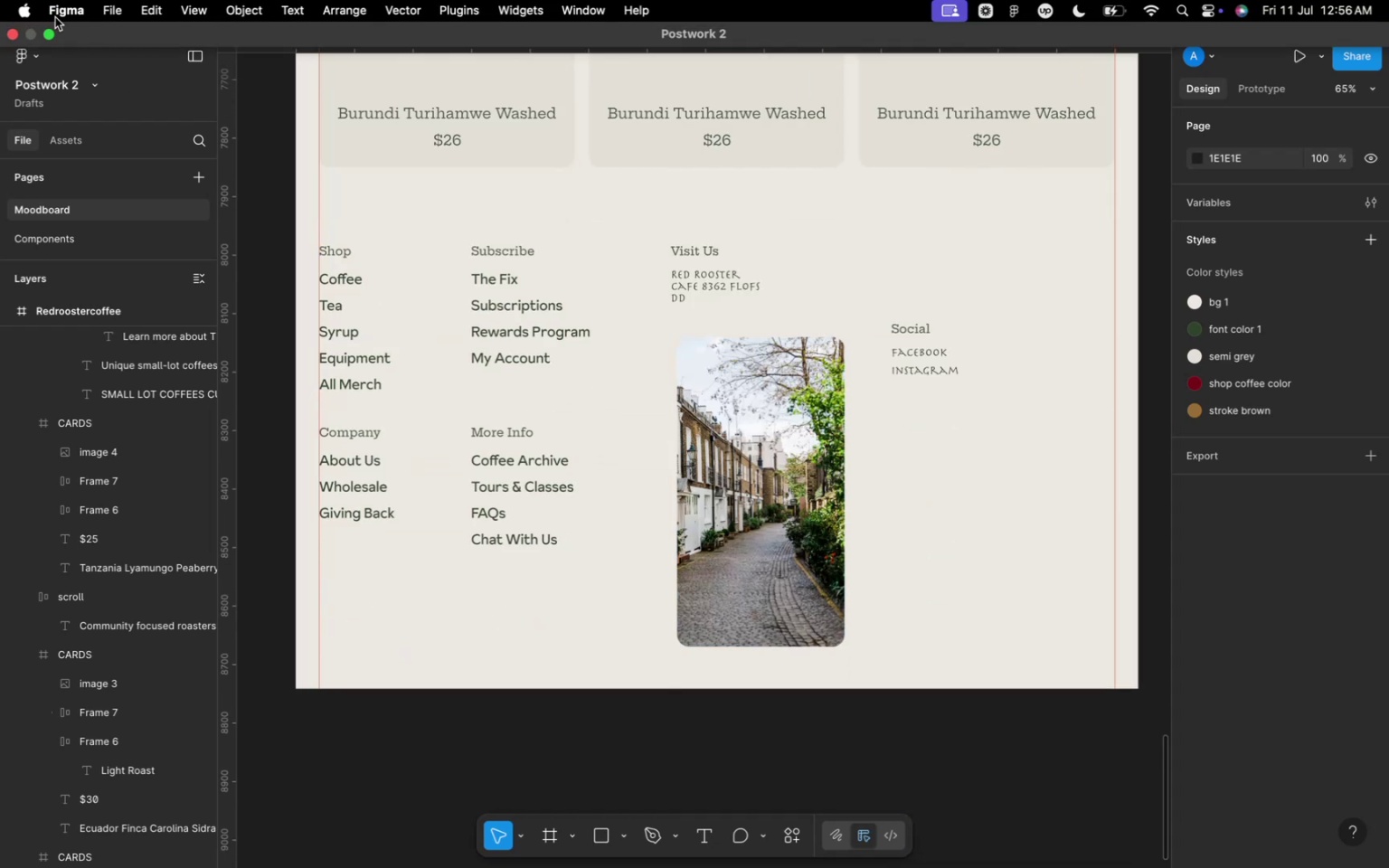 
left_click([49, 33])
 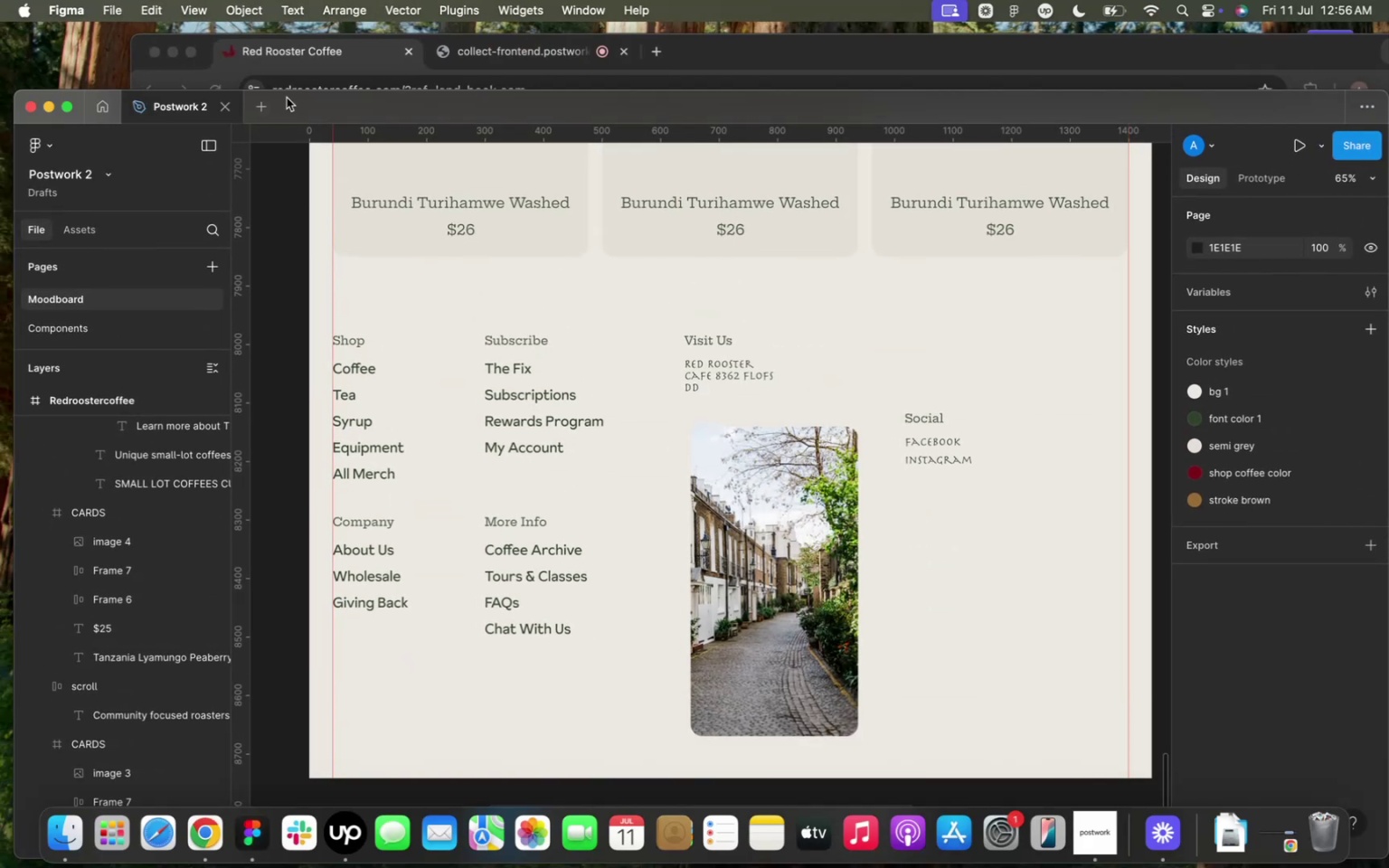 
left_click_drag(start_coordinate=[312, 103], to_coordinate=[364, 96])
 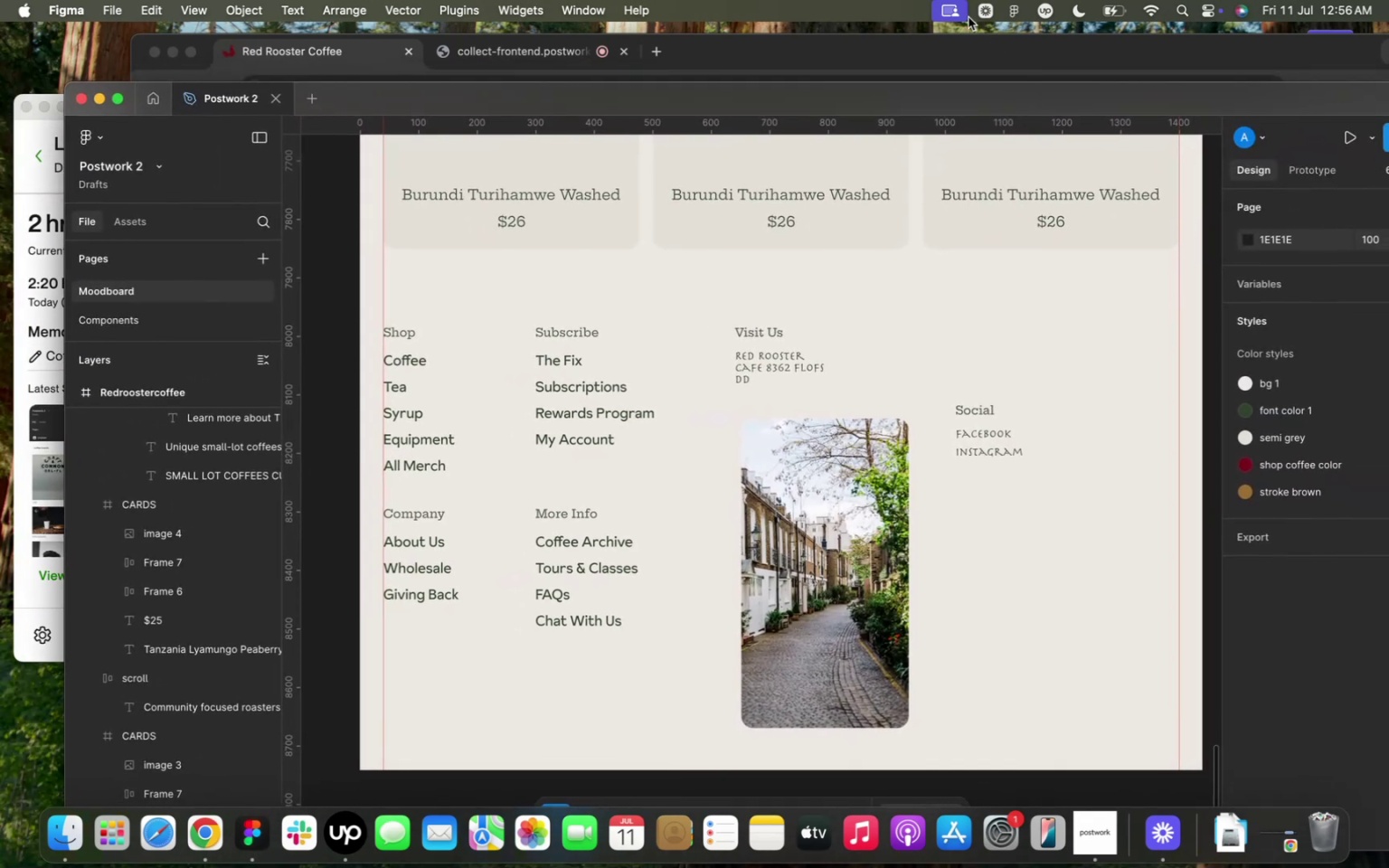 